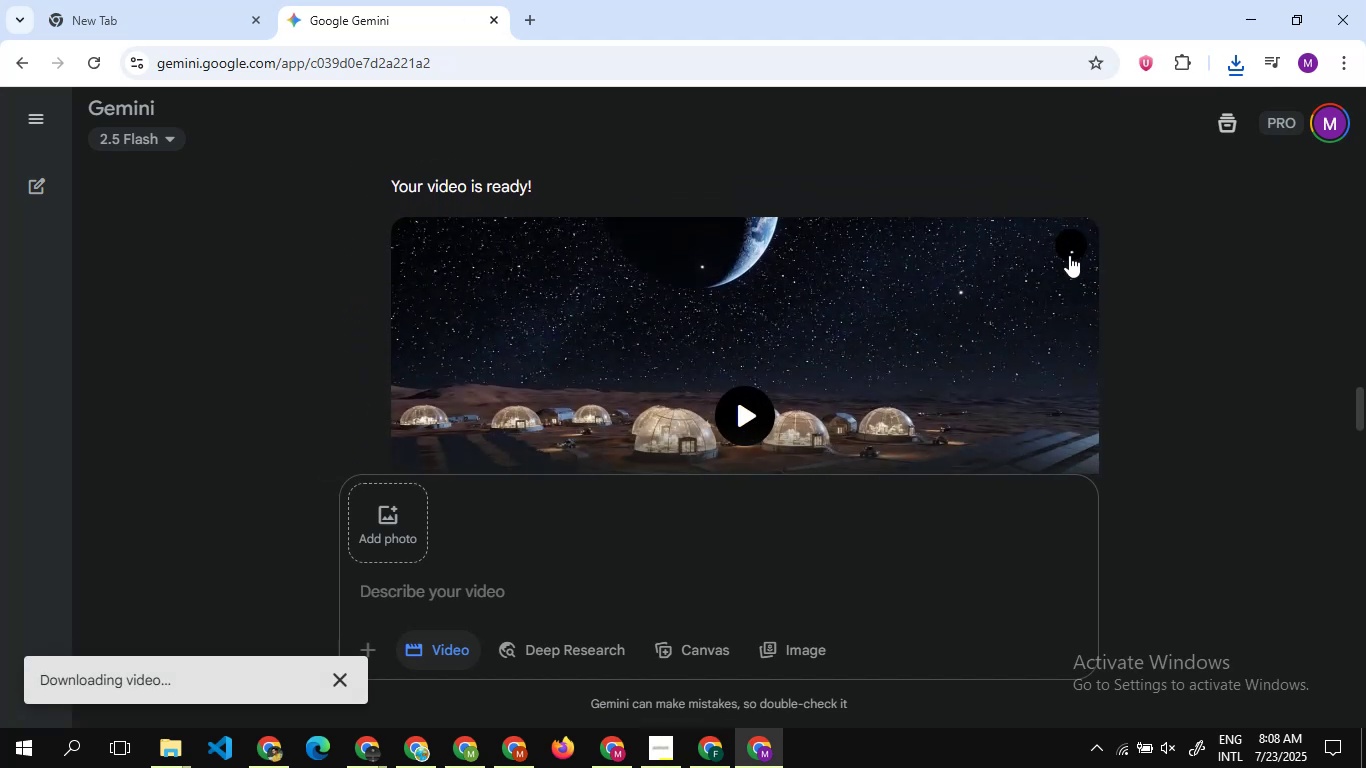 
key(9)
 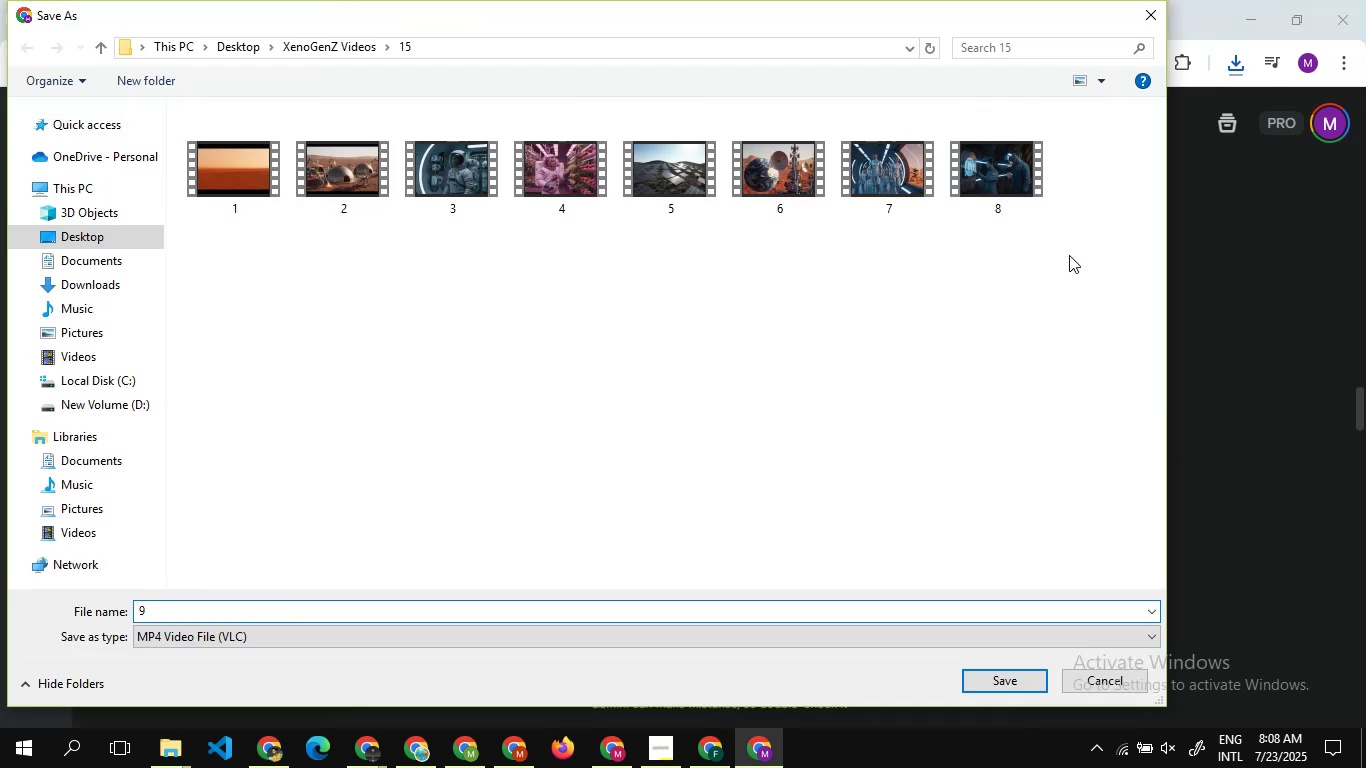 
key(Enter)
 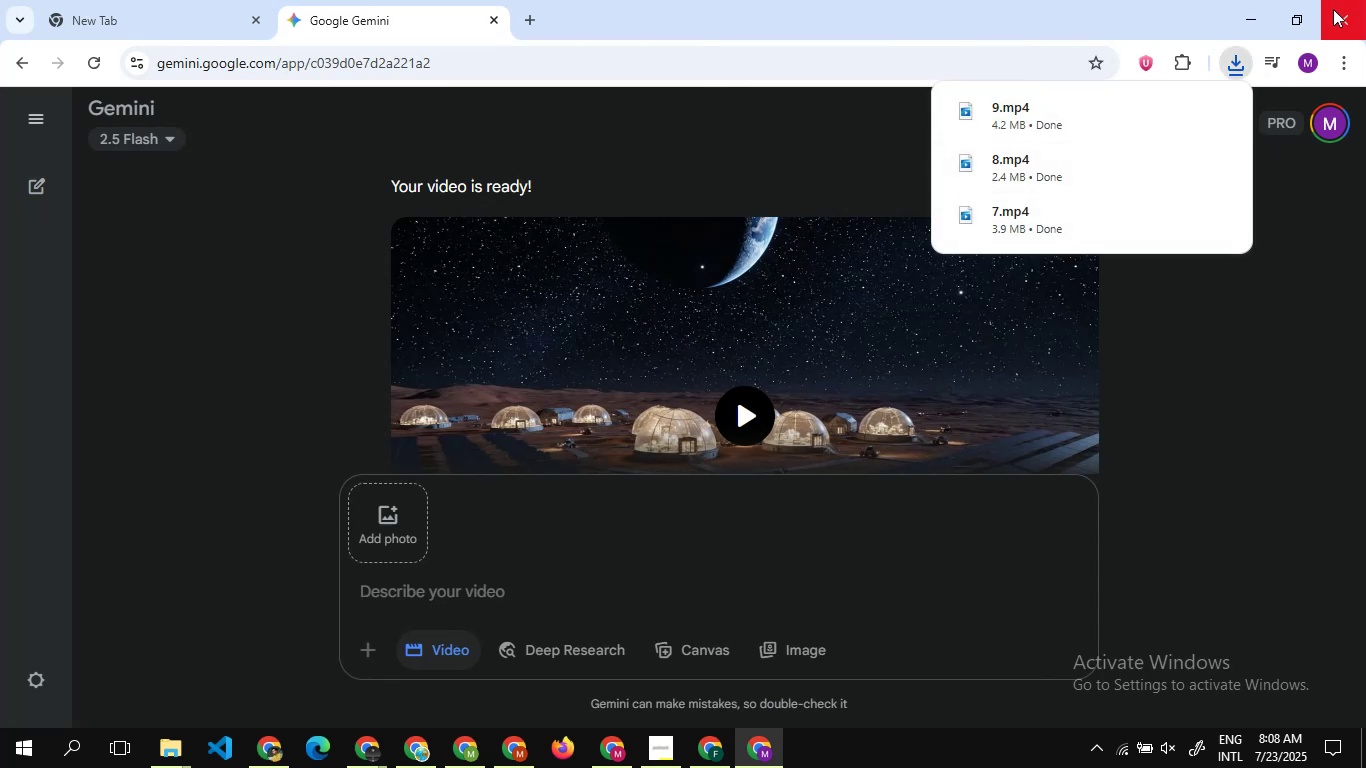 
left_click([1335, 13])
 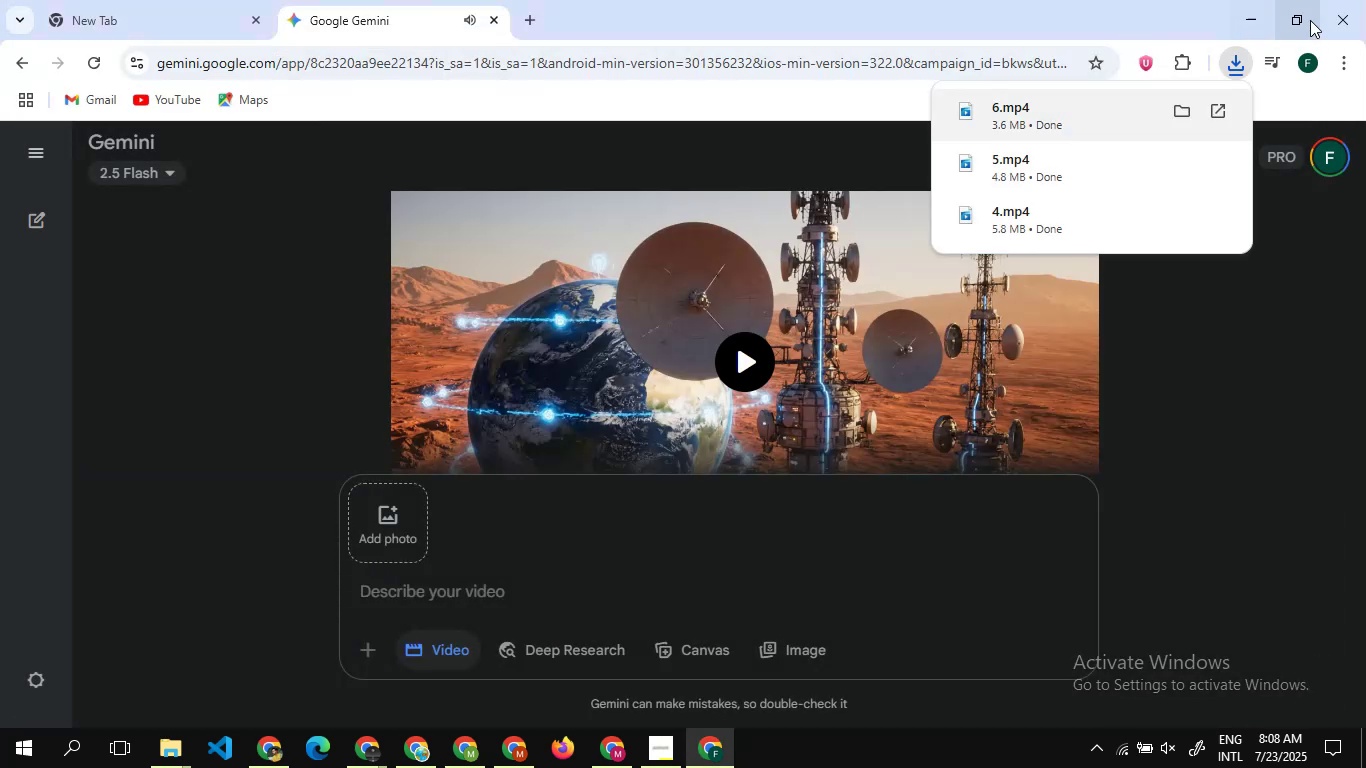 
left_click([1335, 16])
 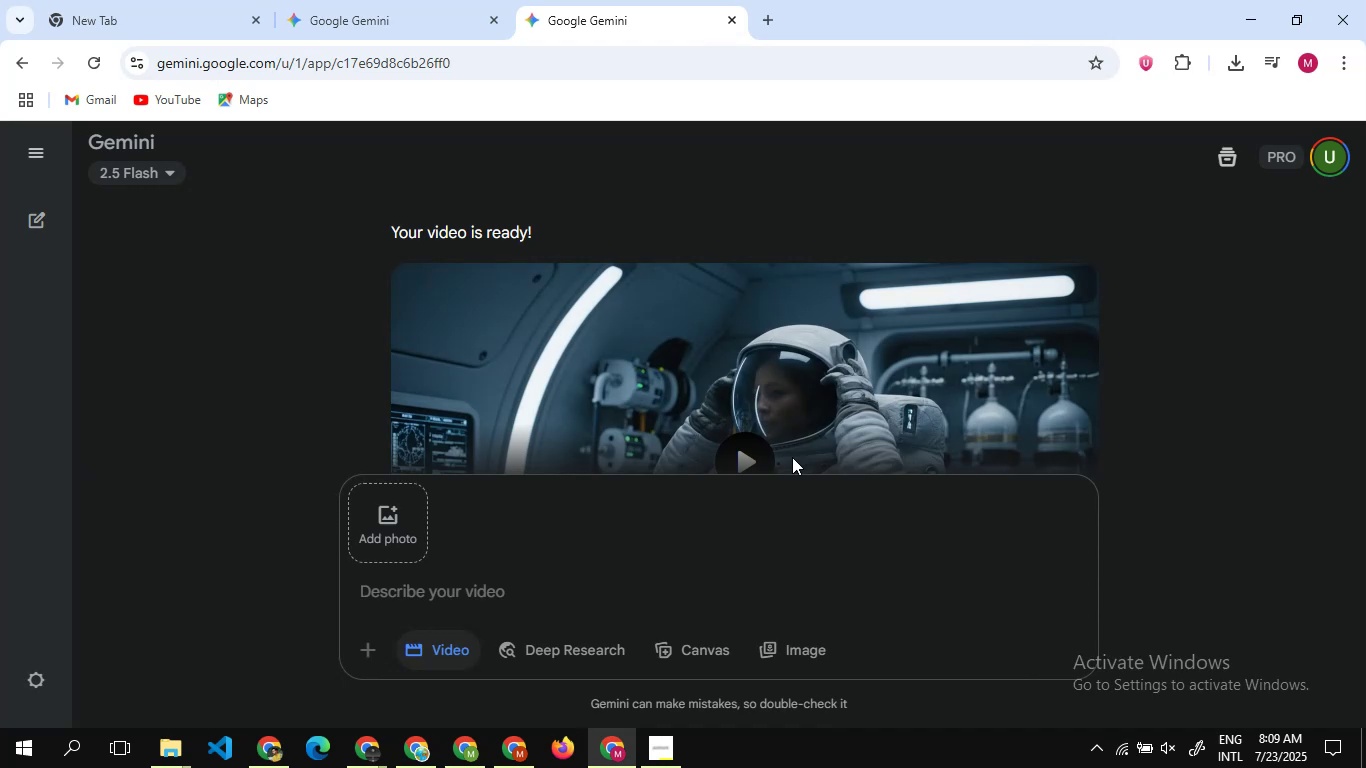 
wait(26.35)
 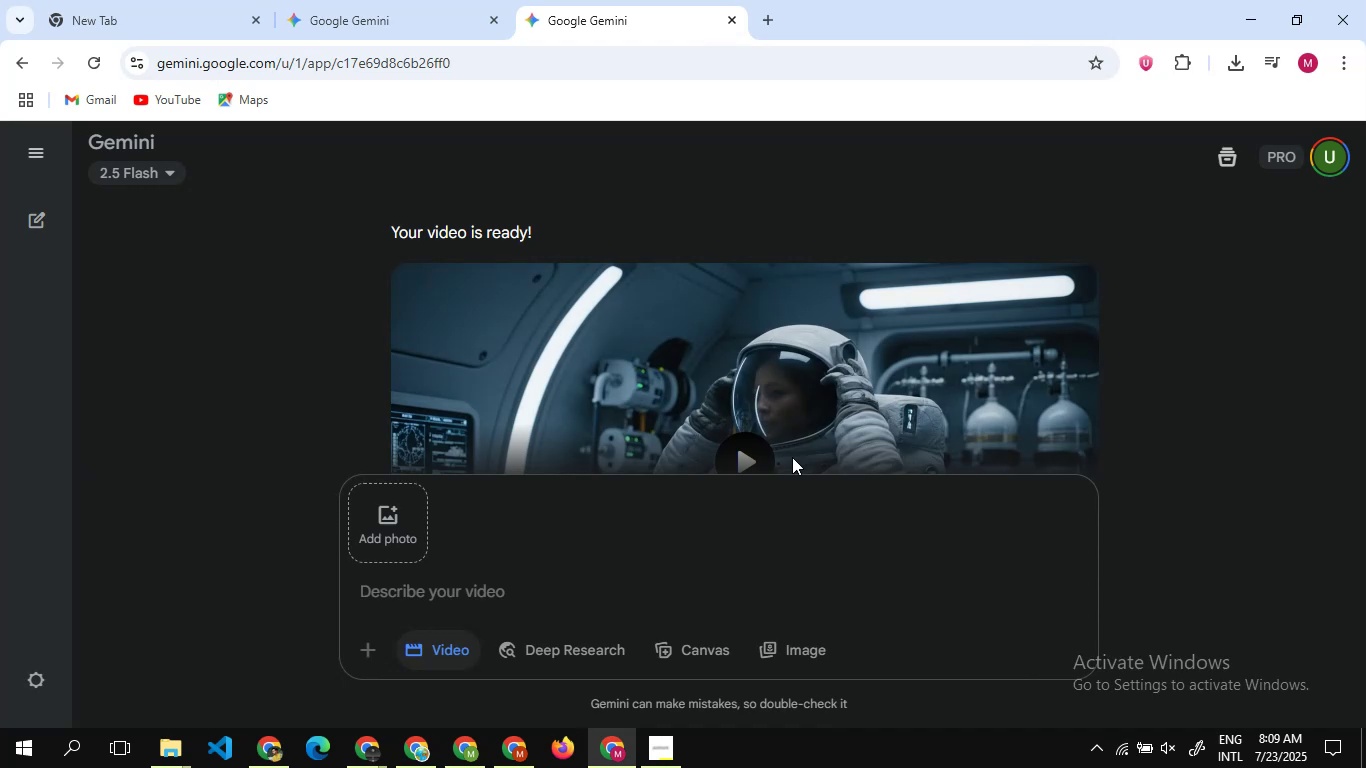 
scroll: coordinate [647, 403], scroll_direction: down, amount: 6.0
 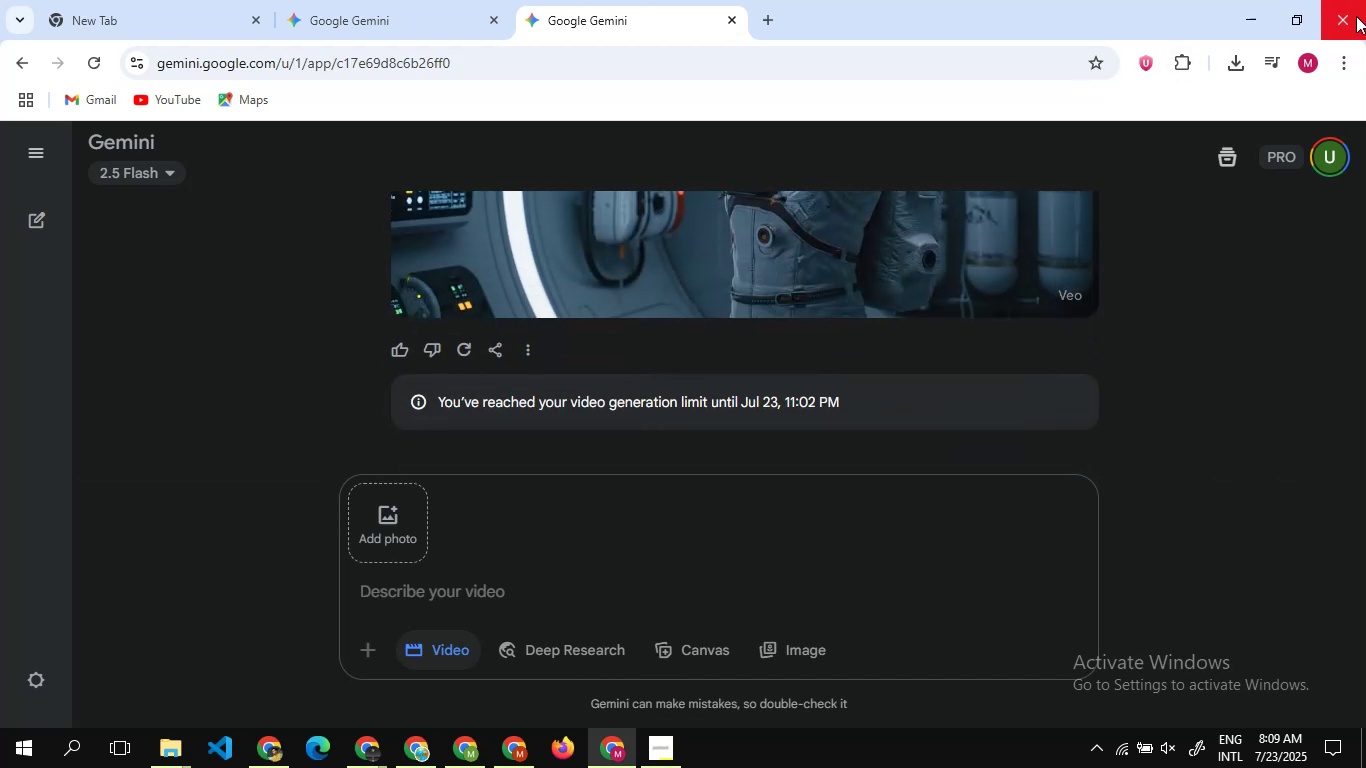 
left_click([1356, 16])
 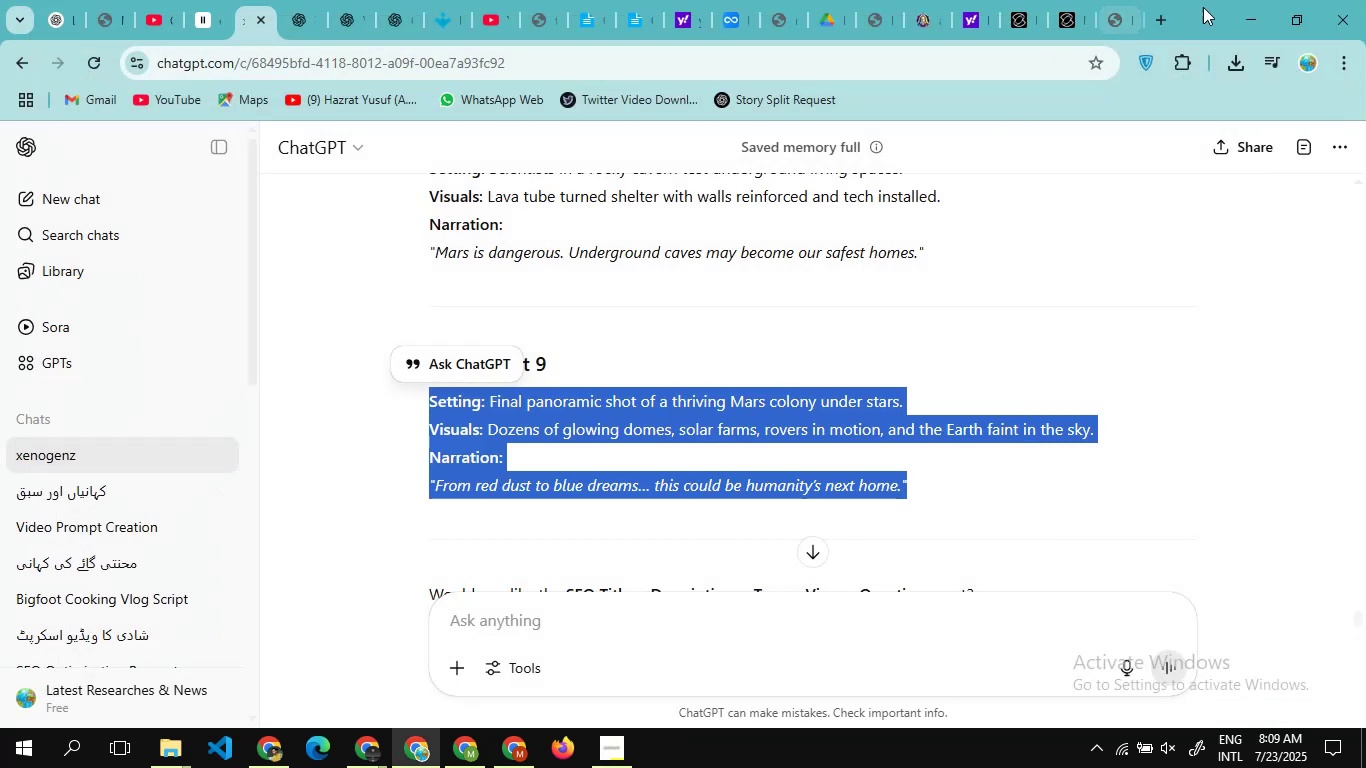 
left_click([1242, 11])
 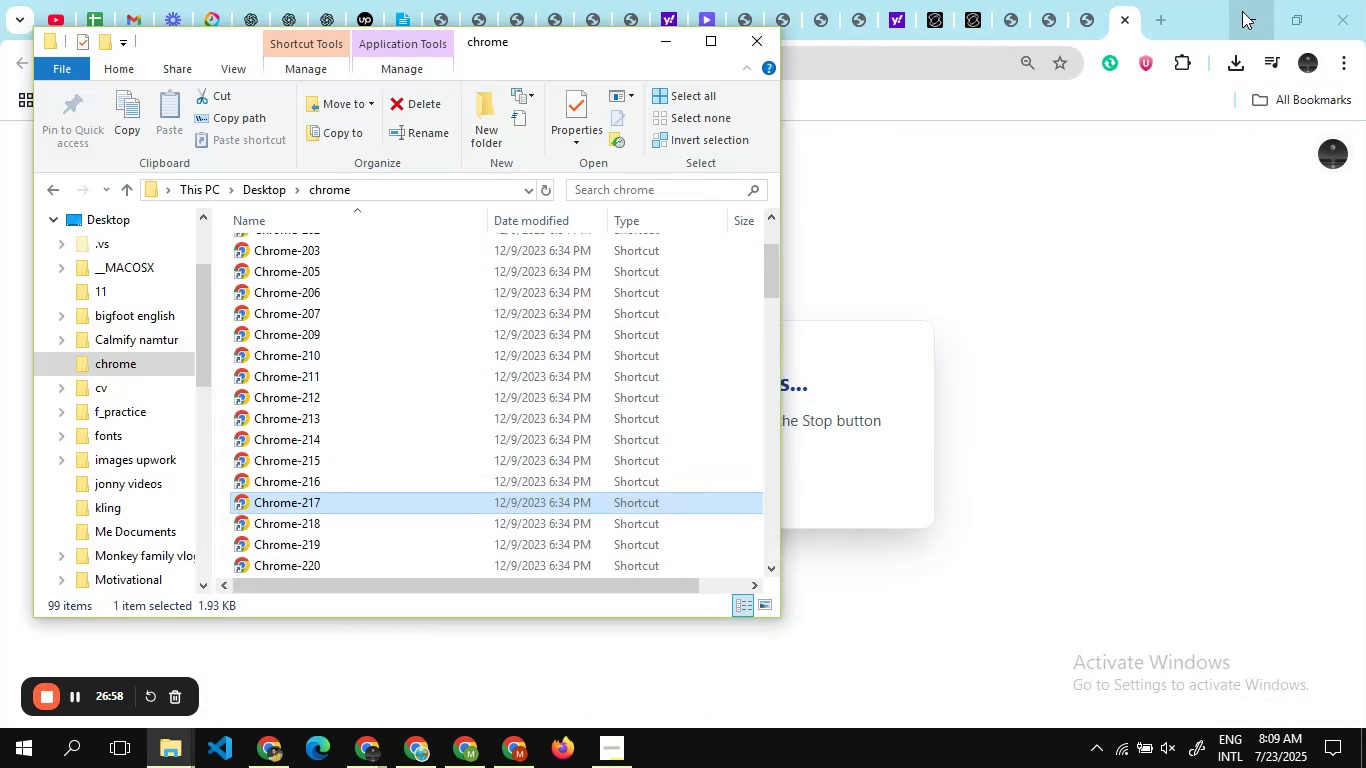 
left_click([1242, 11])
 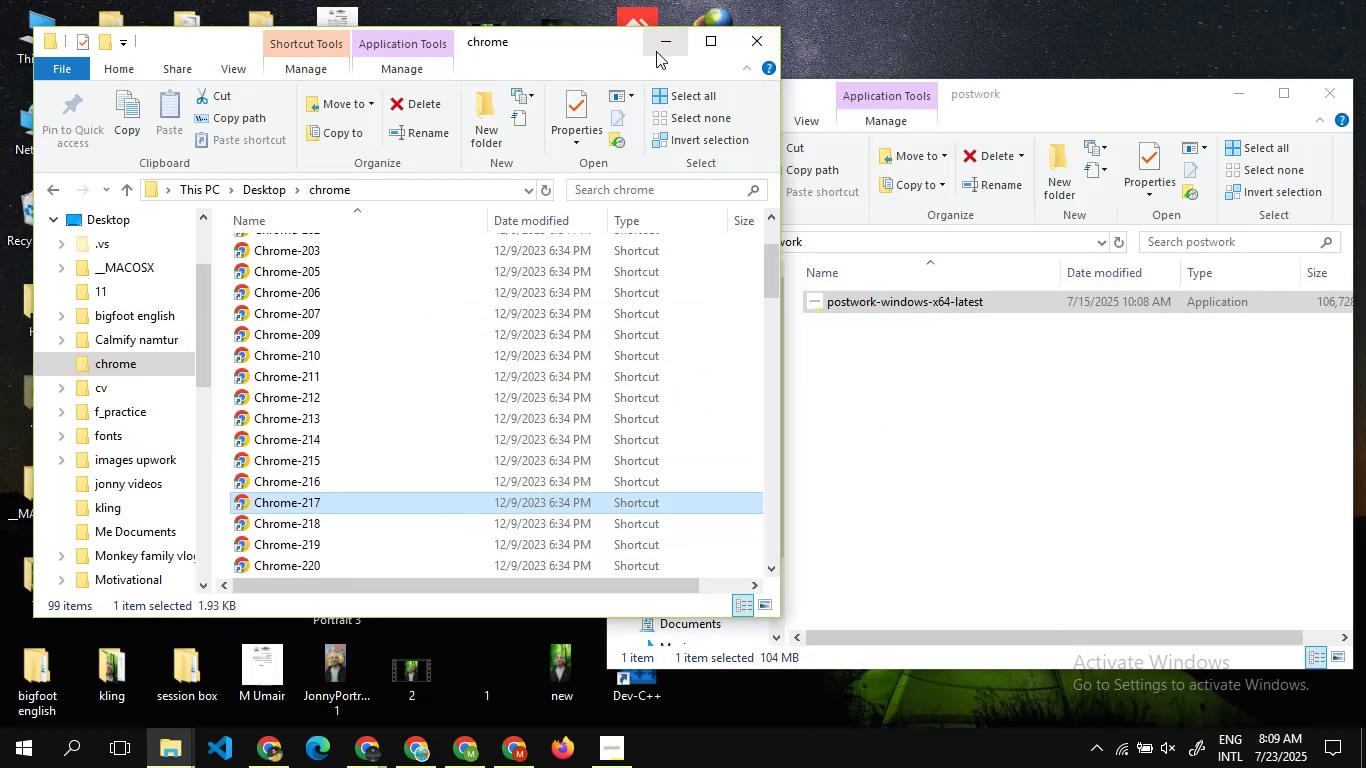 
left_click([656, 51])
 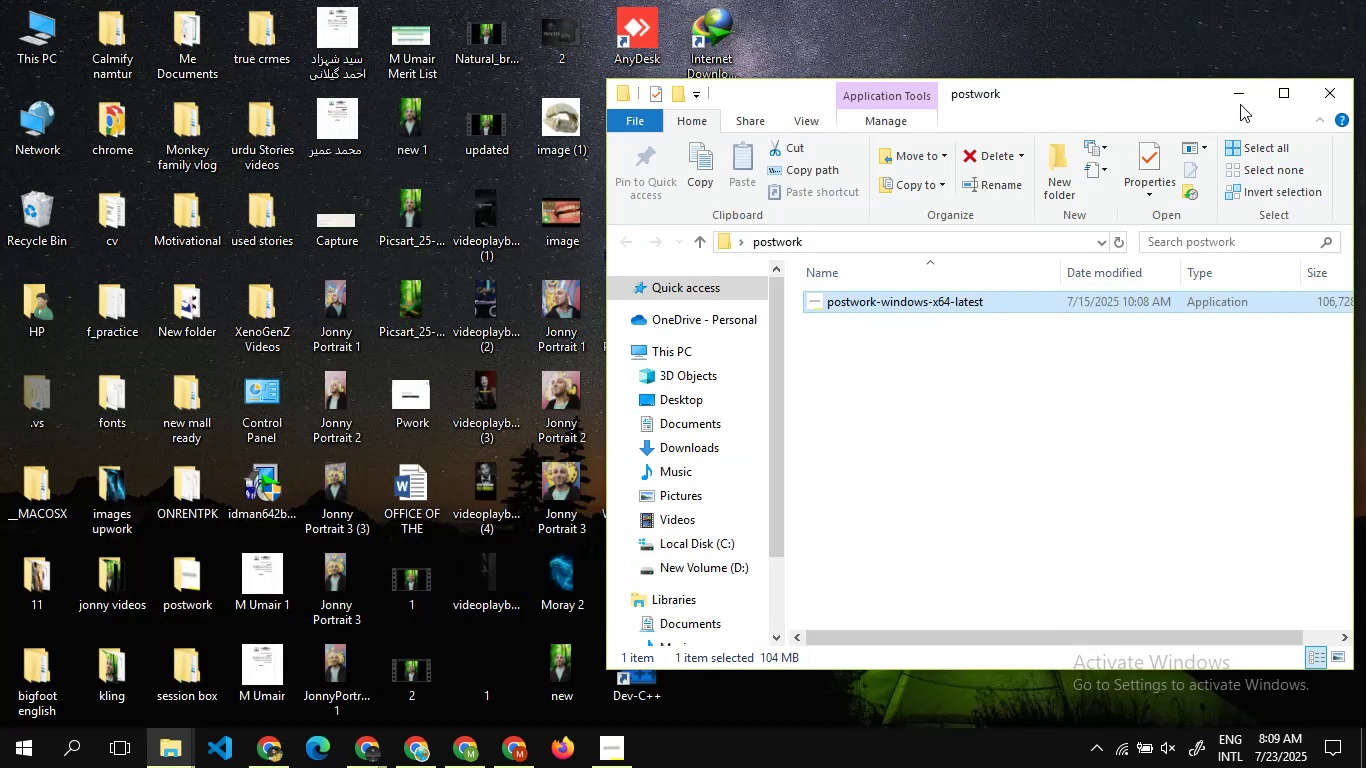 
left_click([1236, 96])
 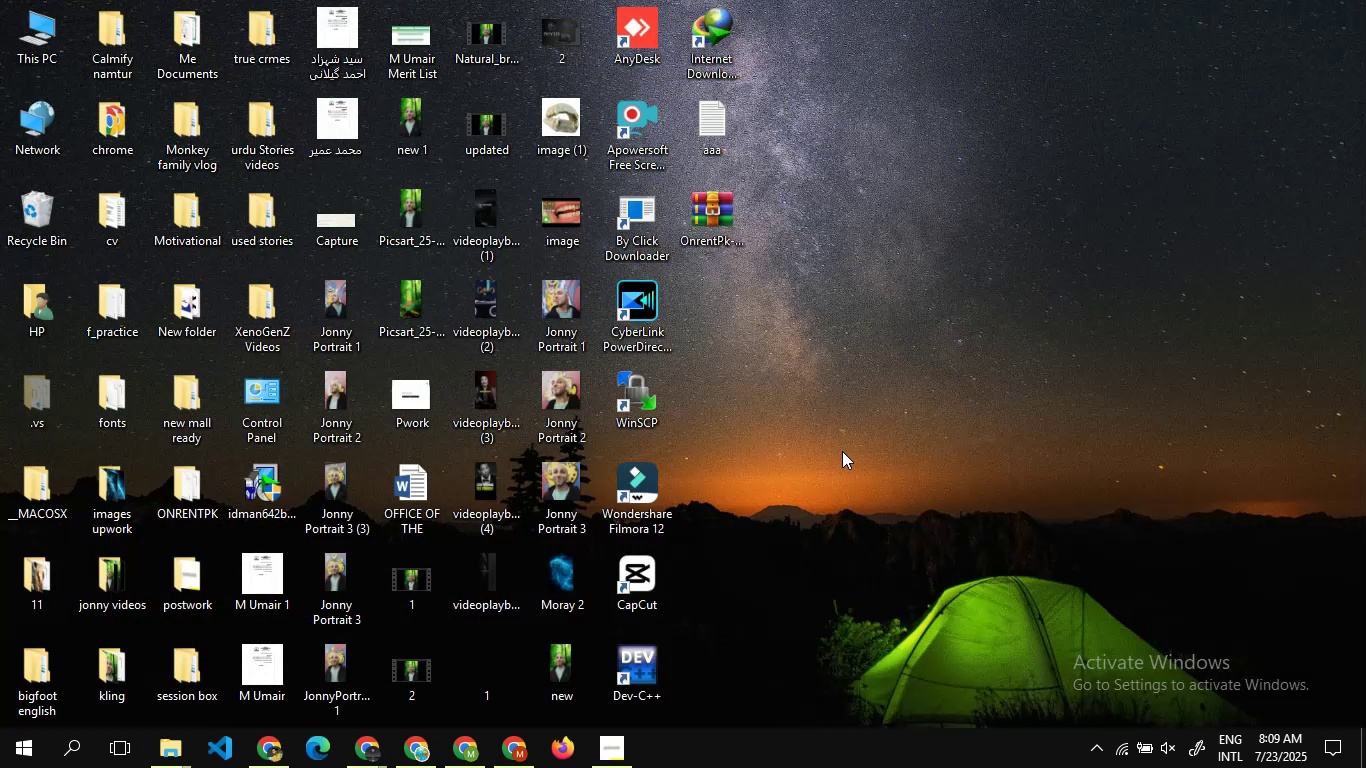 
right_click([846, 458])
 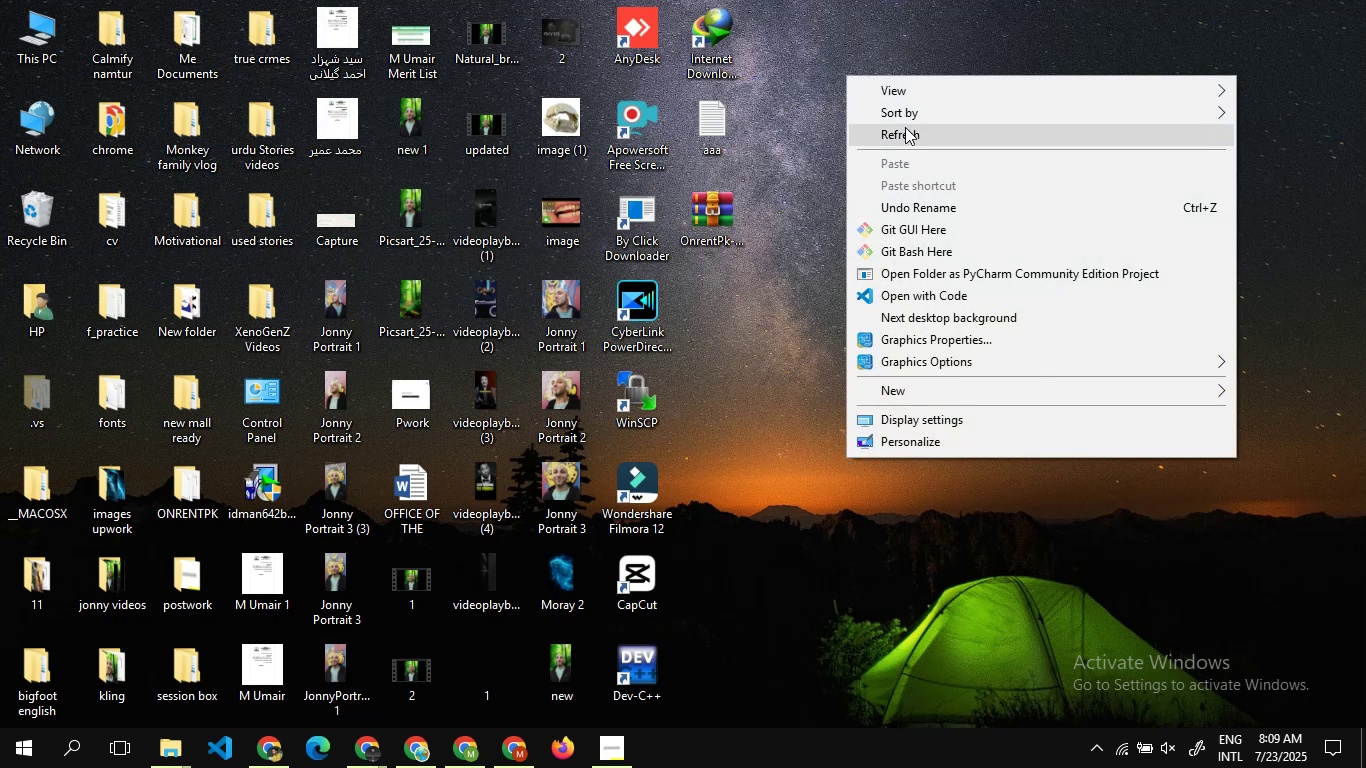 
left_click([905, 127])
 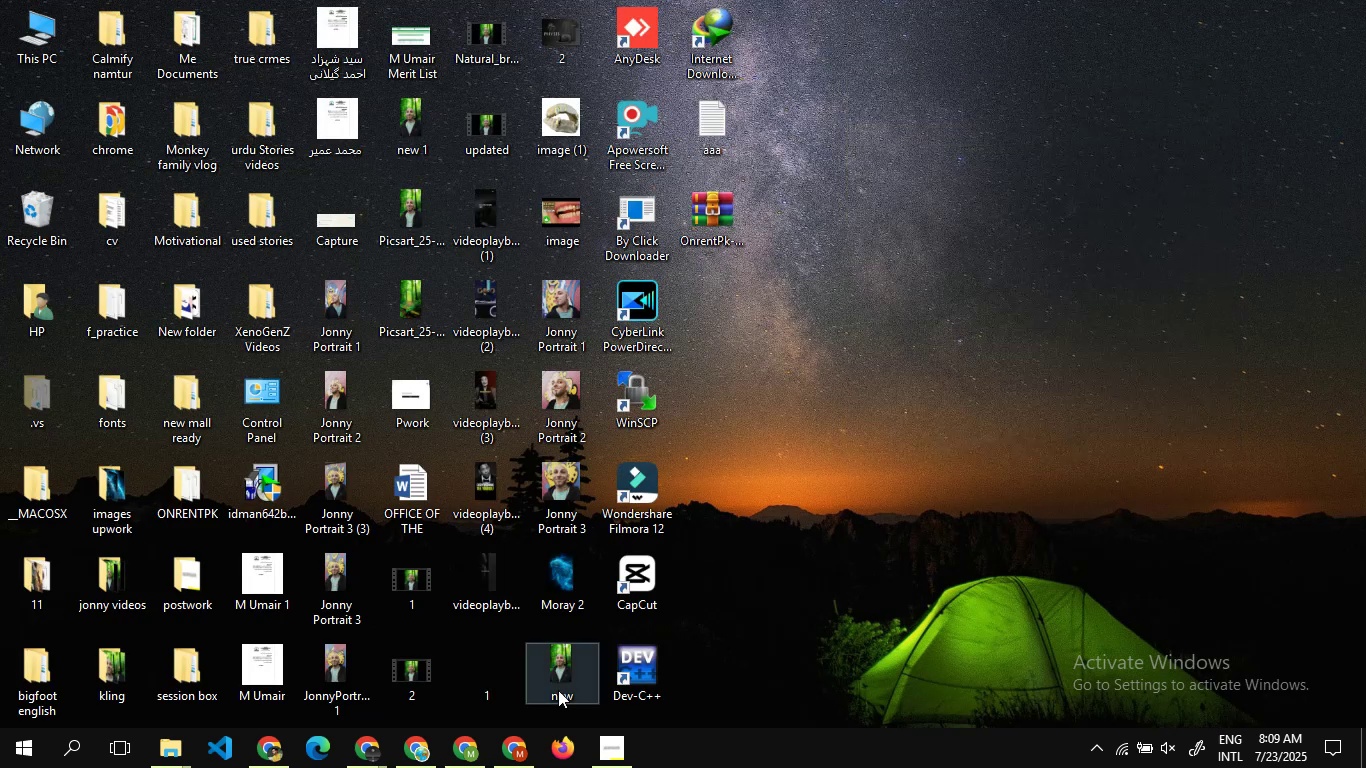 
right_click([644, 586])
 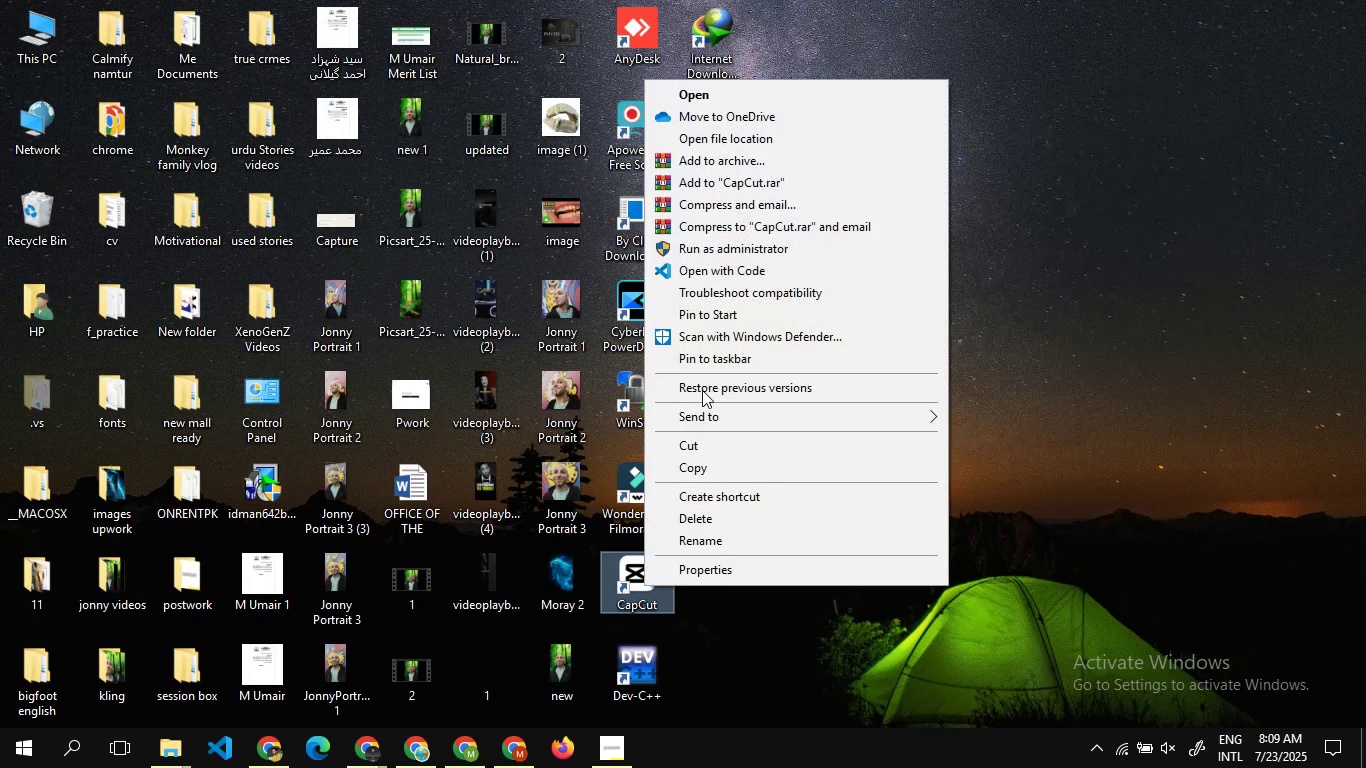 
left_click([700, 135])
 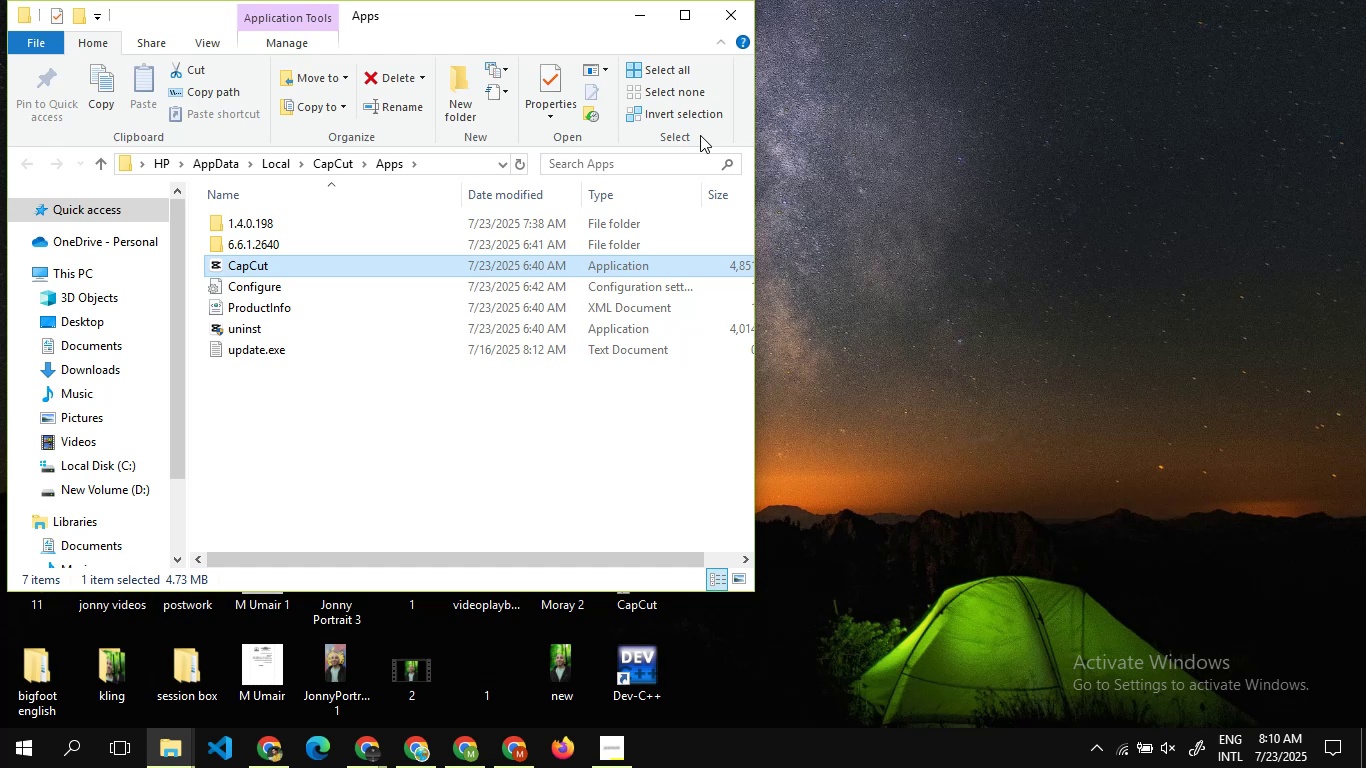 
wait(21.18)
 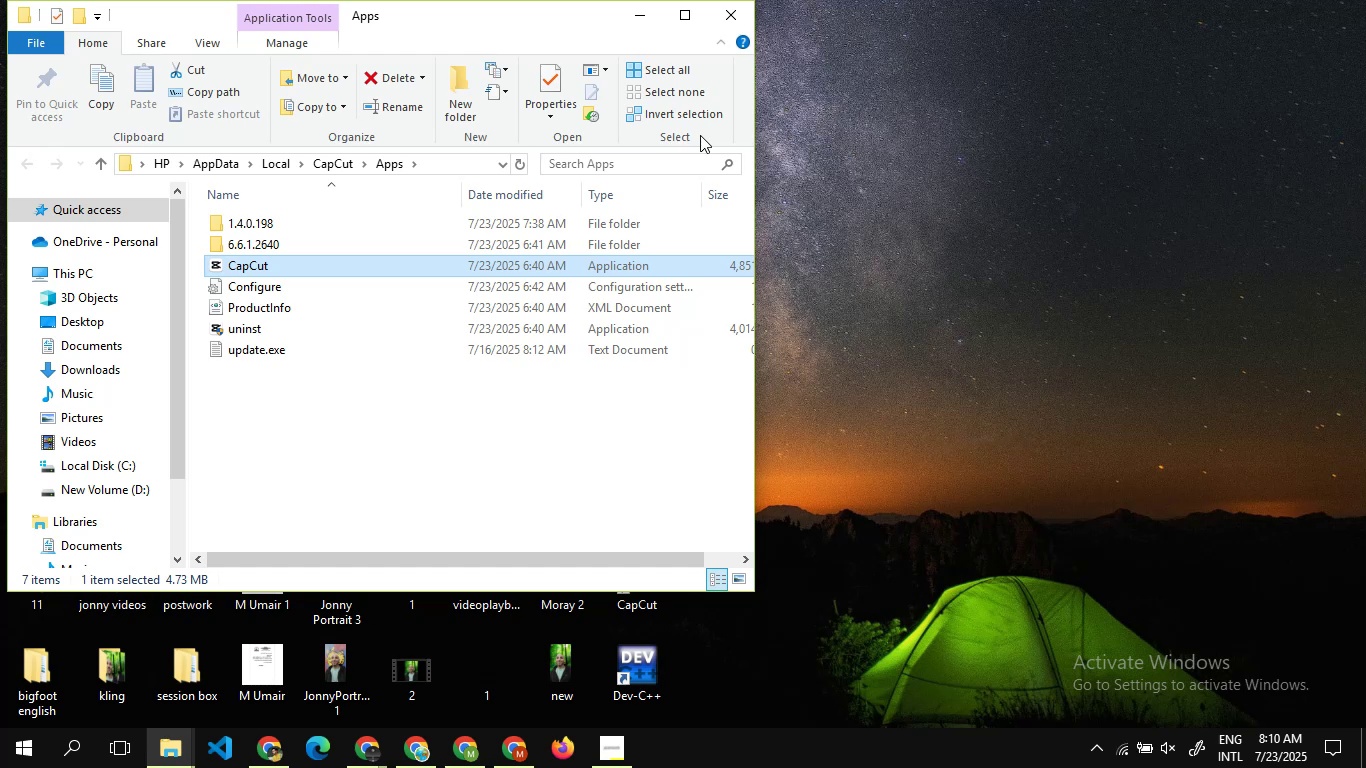 
left_click([485, 244])
 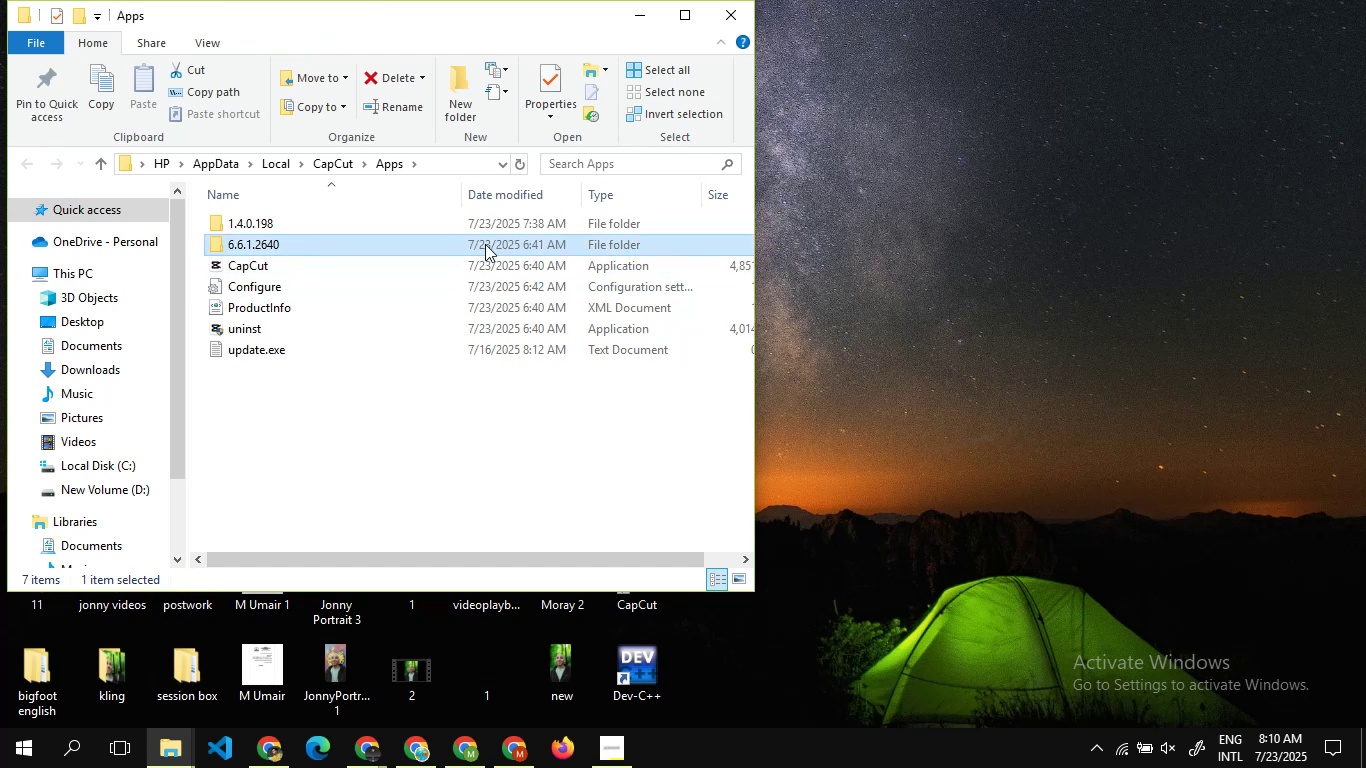 
key(Delete)
 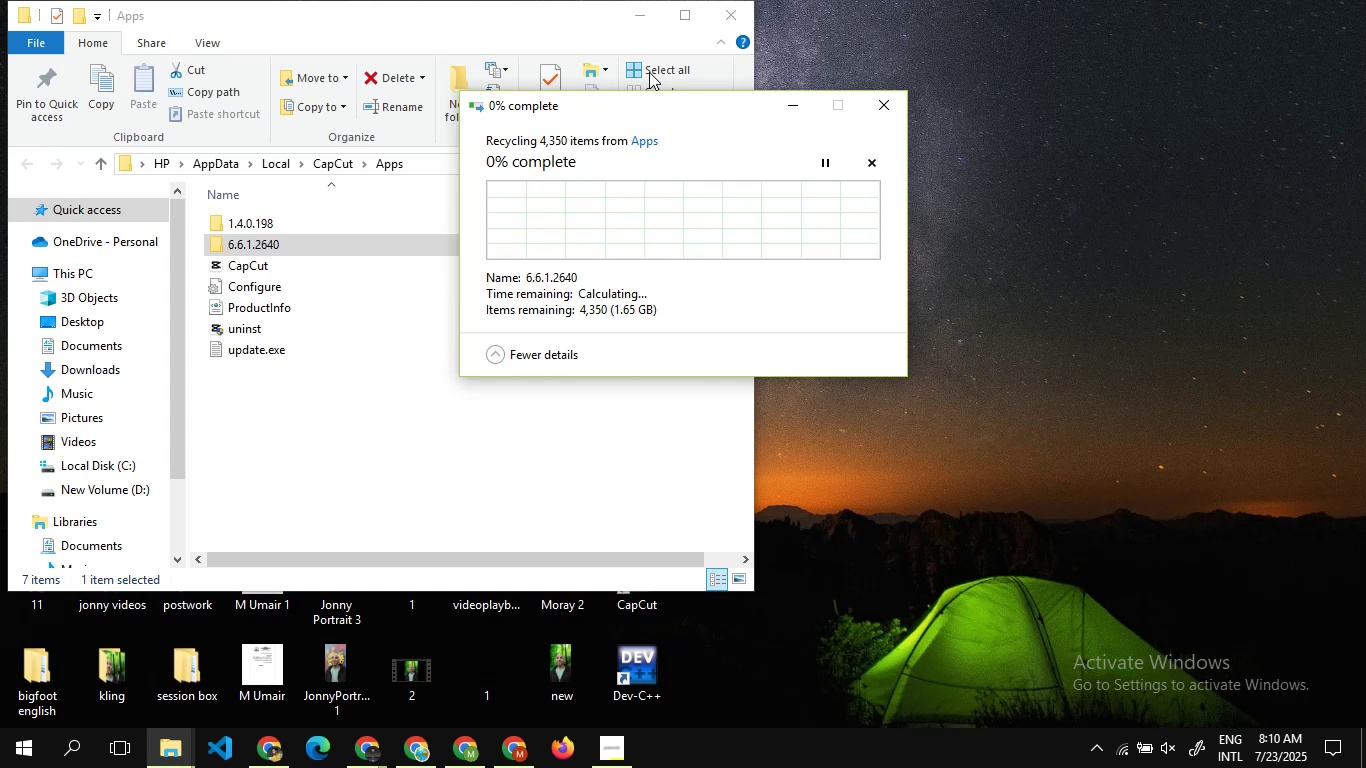 
wait(13.88)
 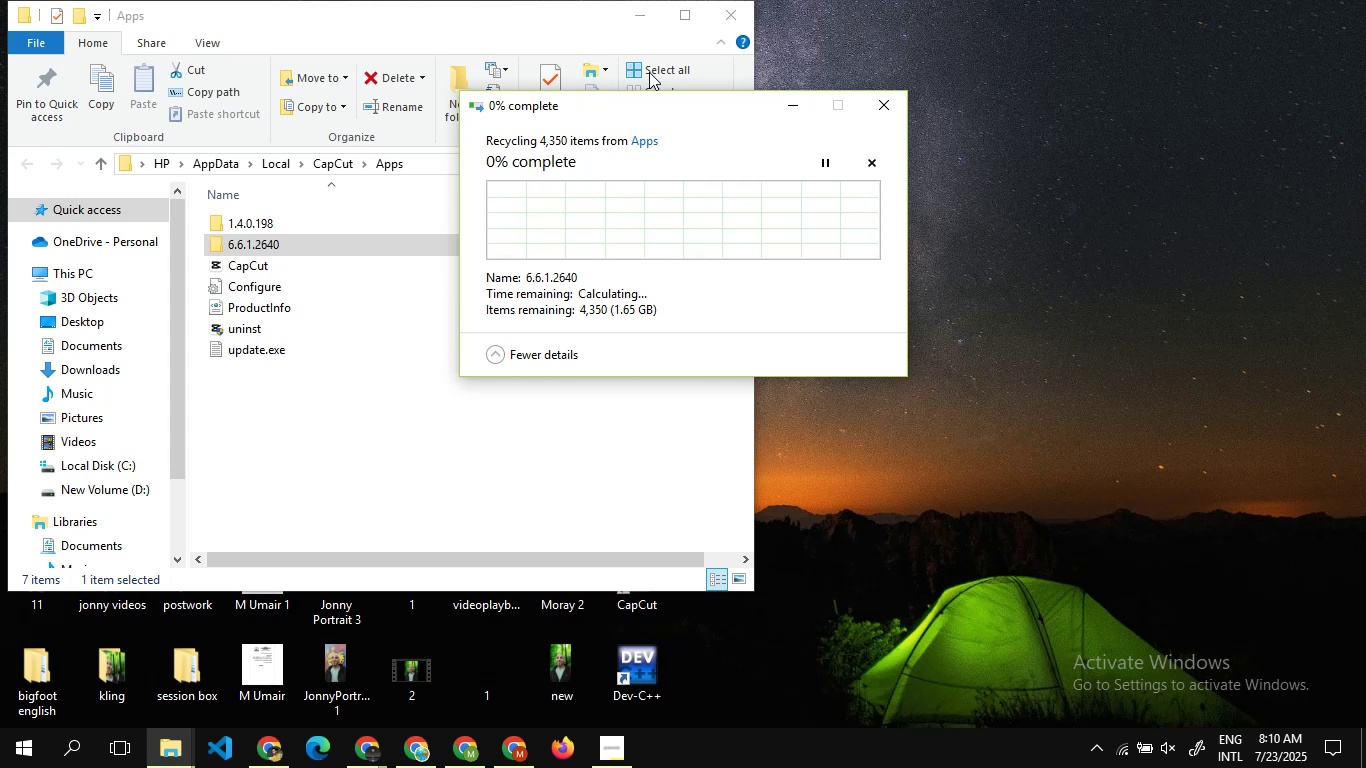 
left_click([742, 25])
 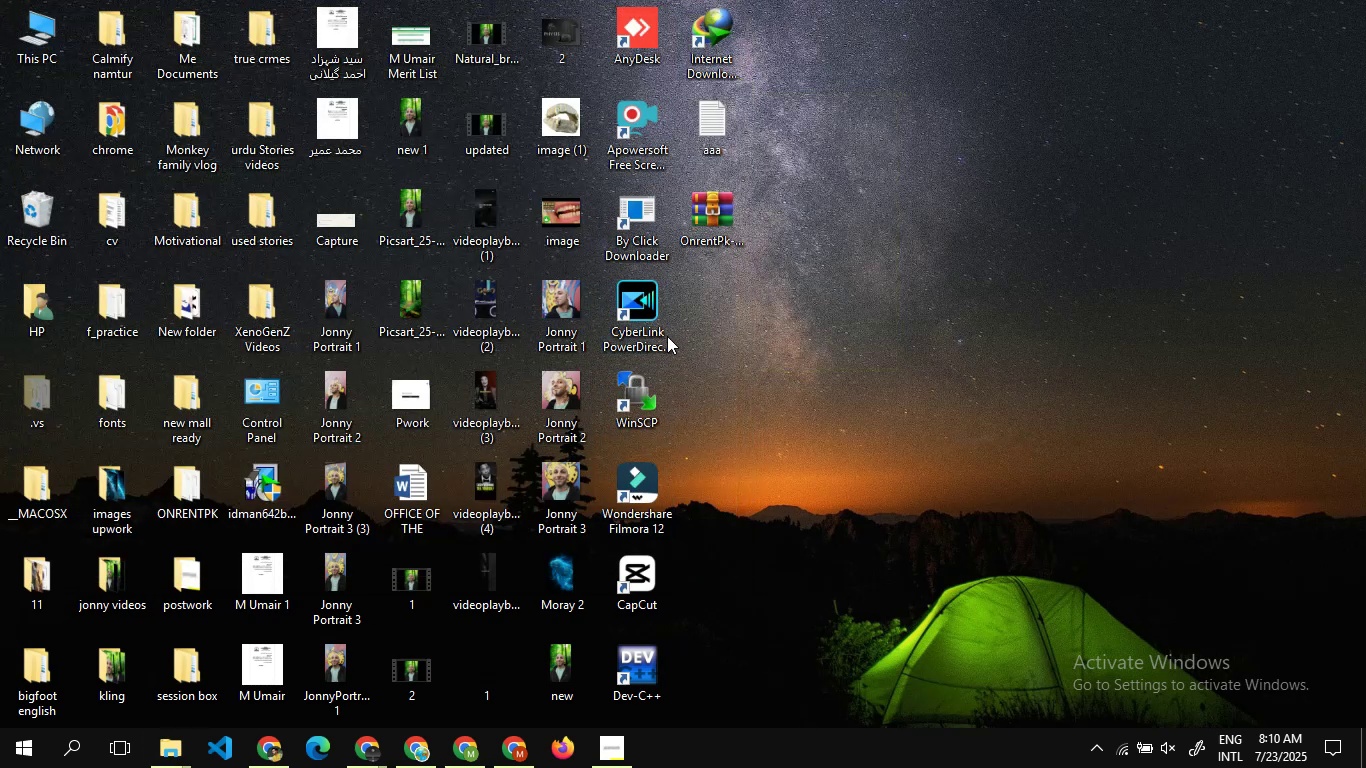 
double_click([618, 553])
 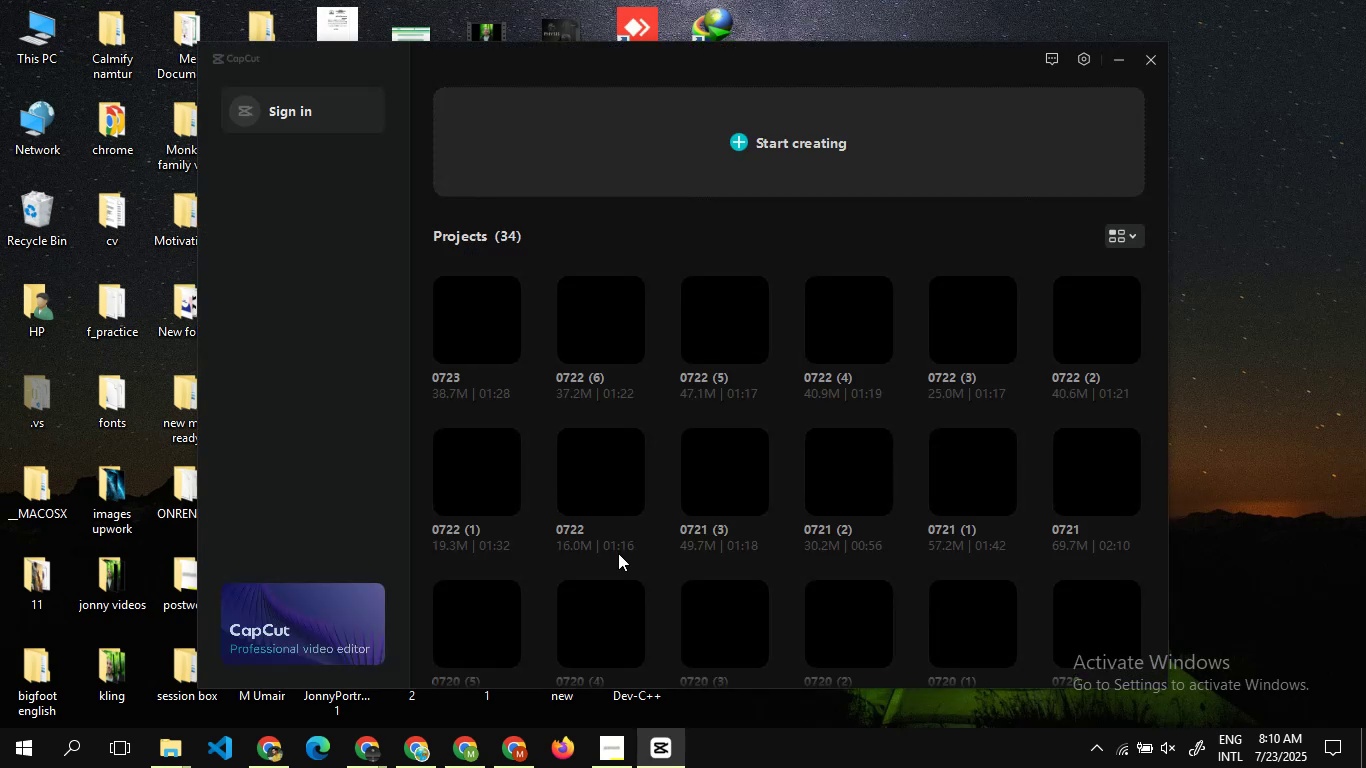 
wait(12.38)
 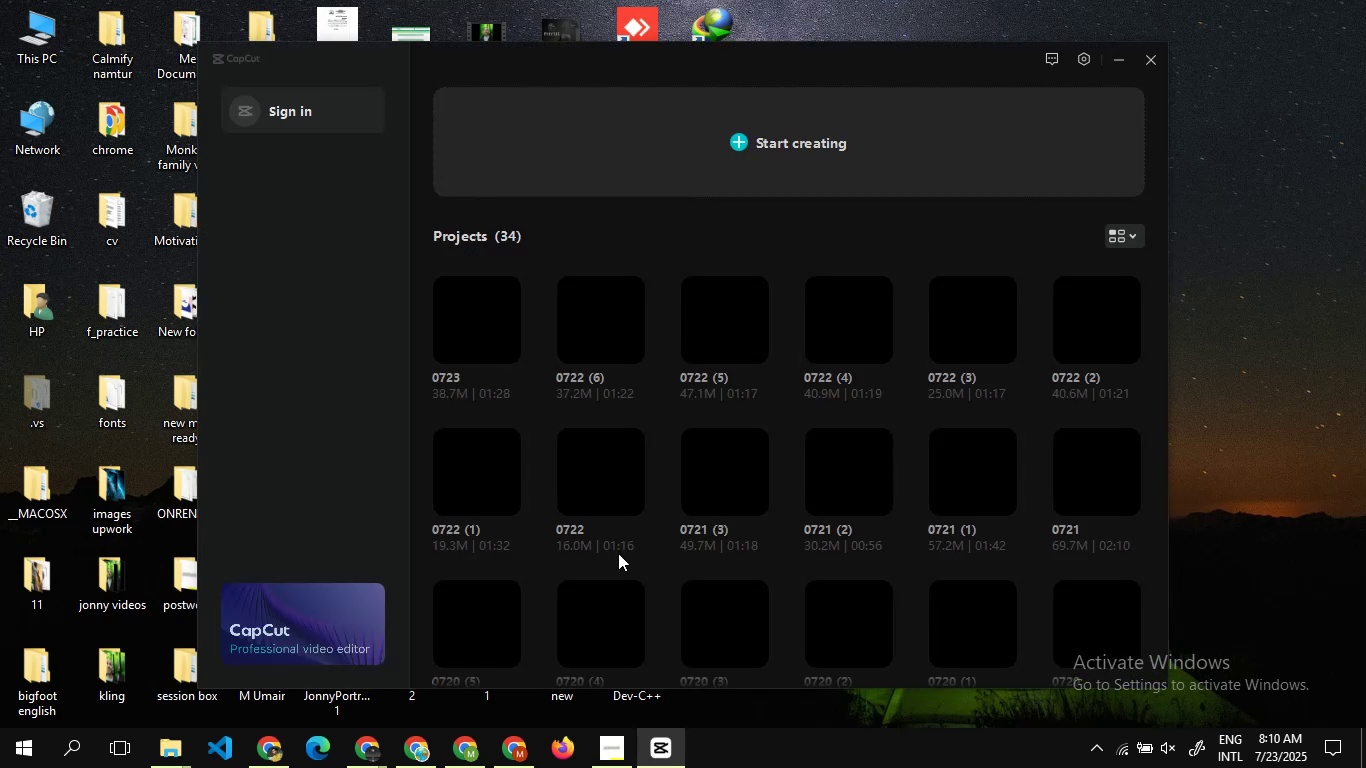 
left_click([845, 129])
 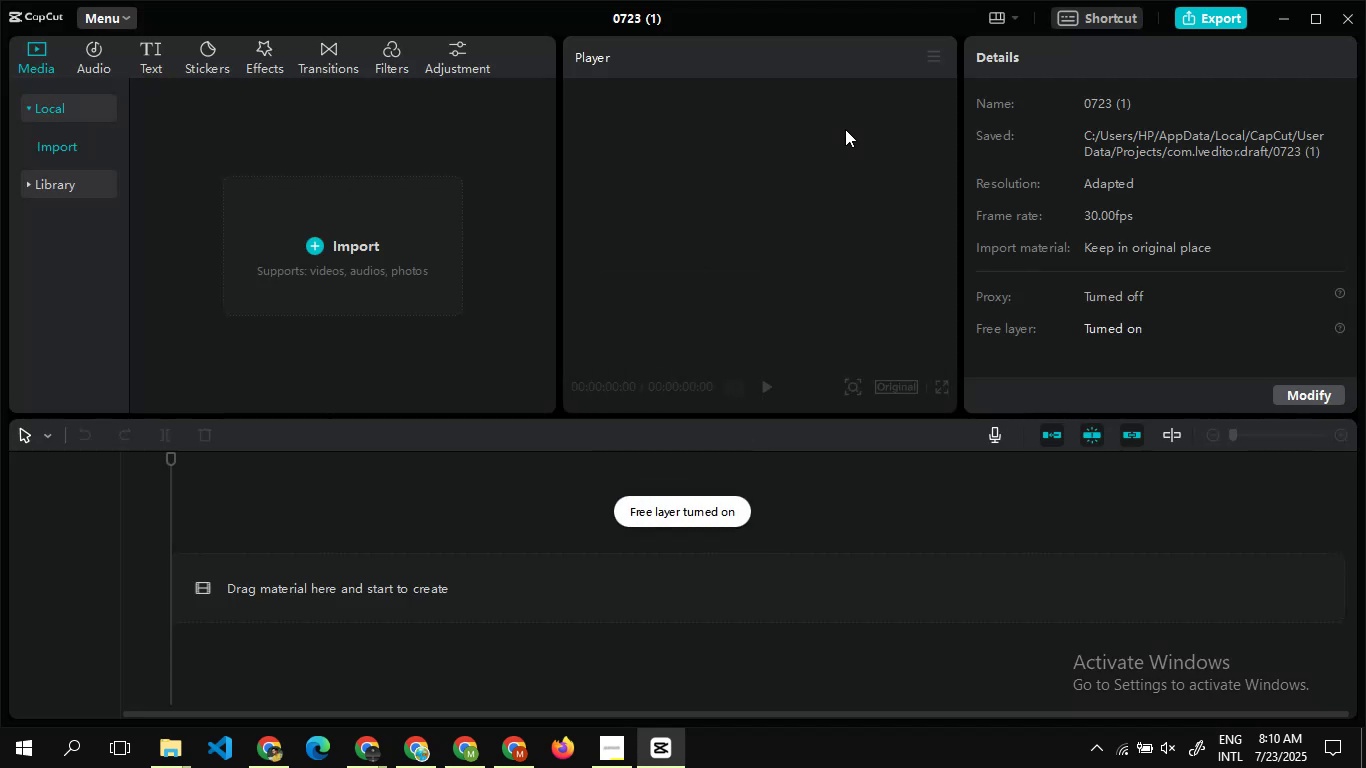 
wait(14.41)
 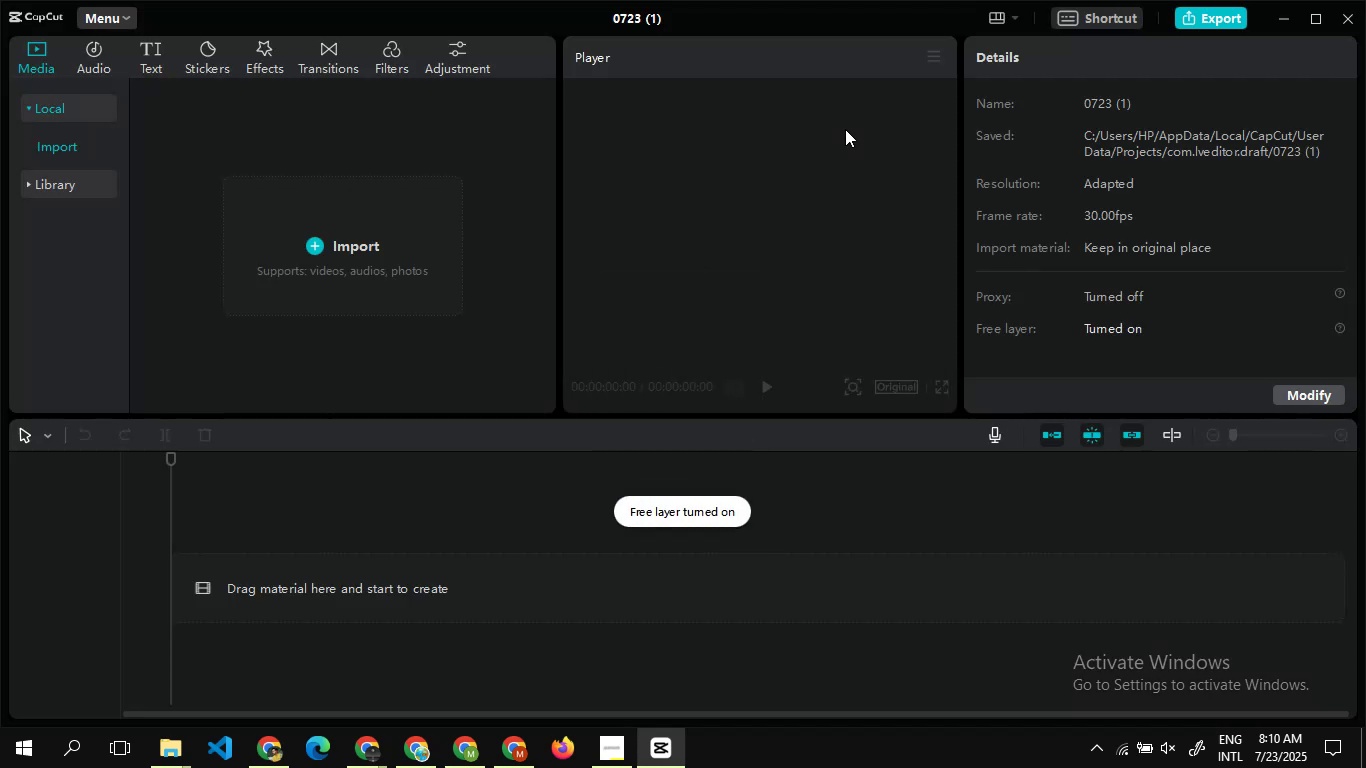 
left_click([76, 175])
 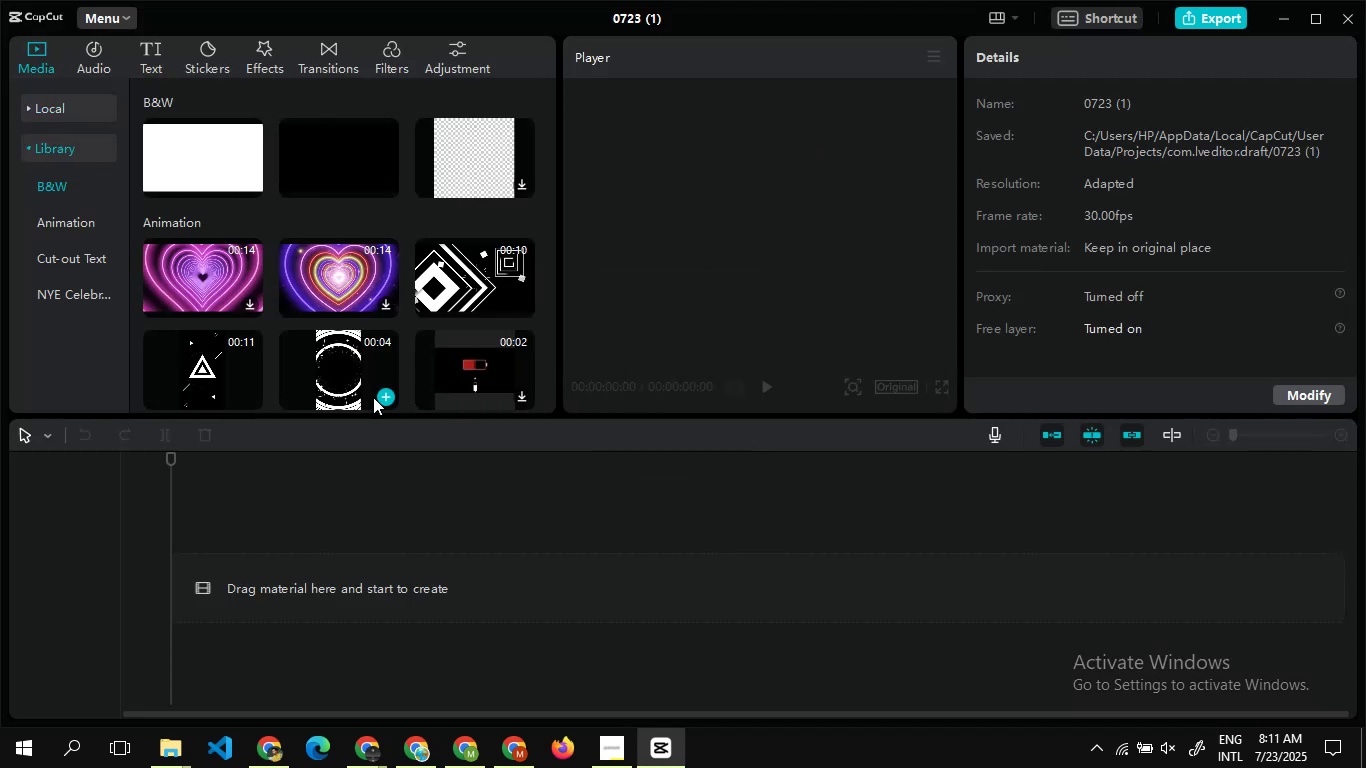 
left_click([383, 399])
 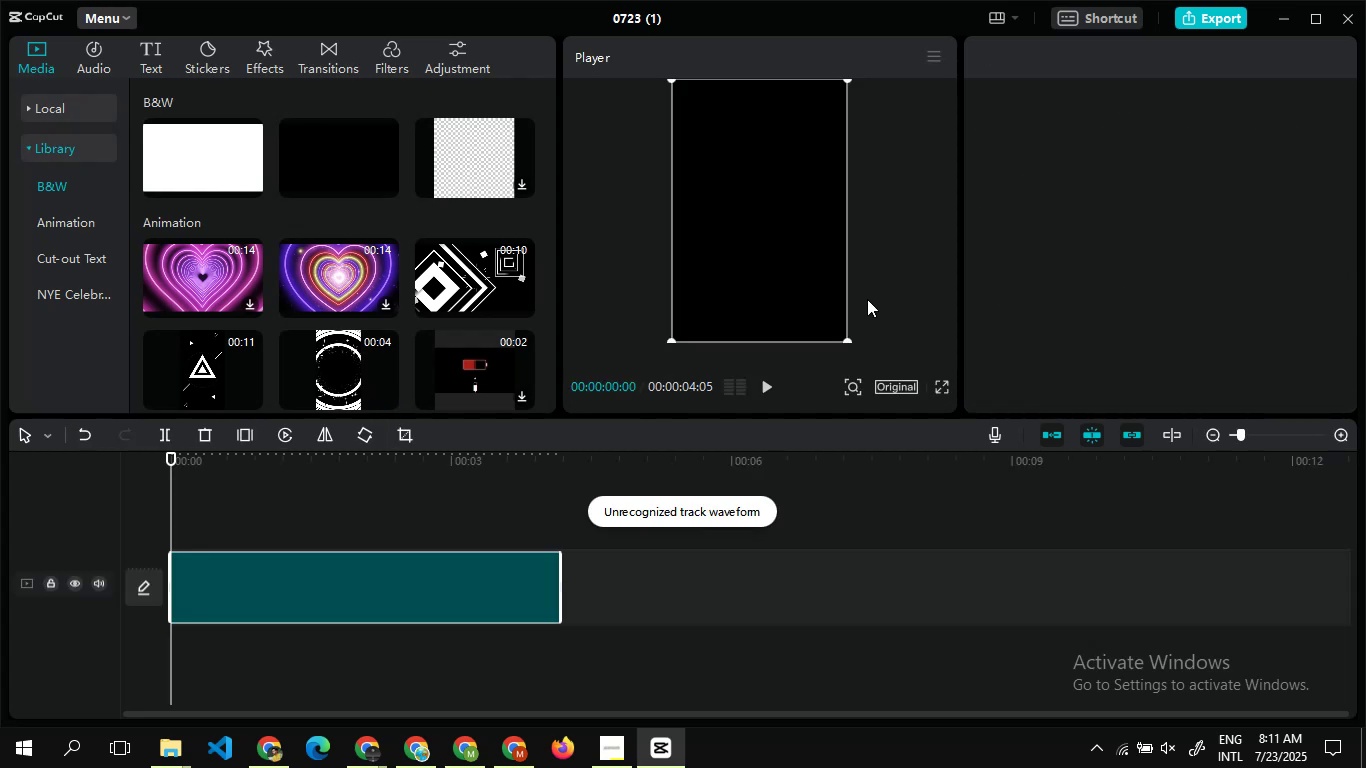 
left_click([896, 389])
 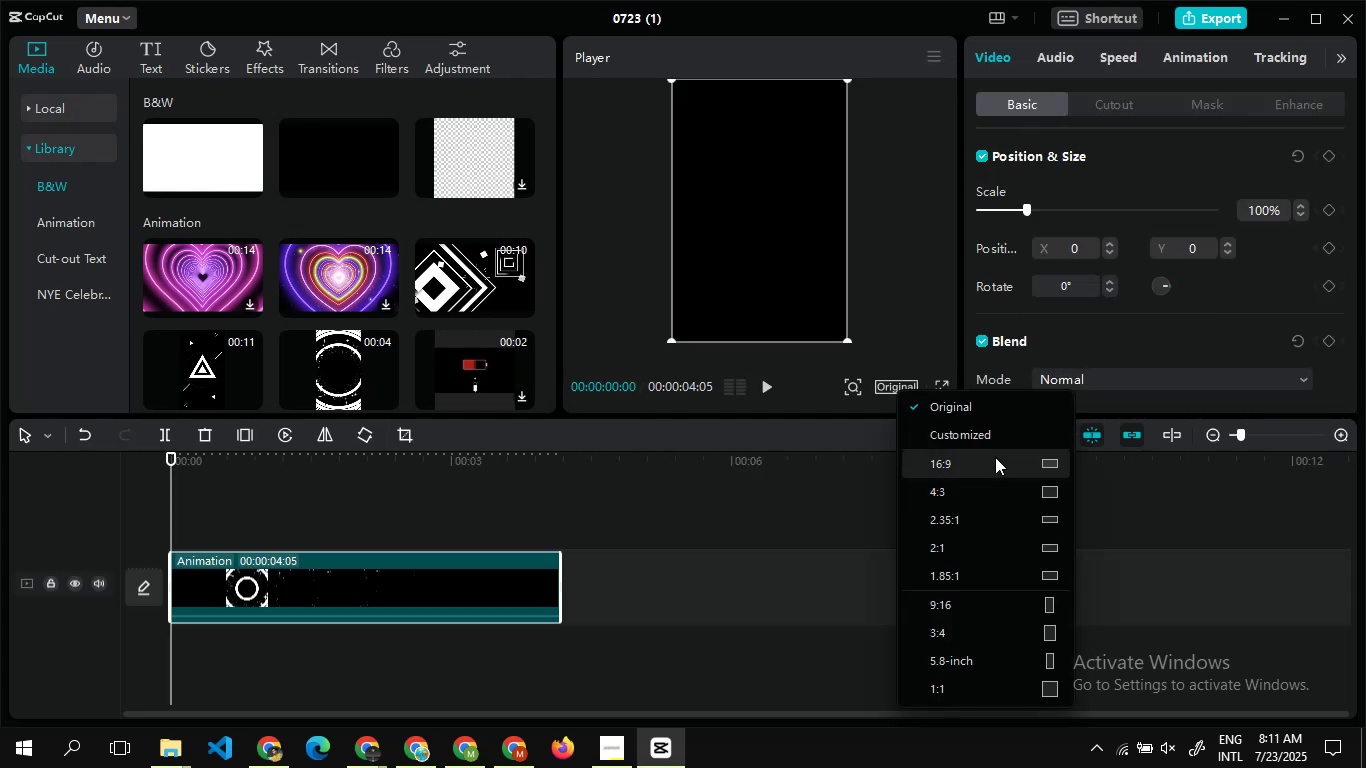 
left_click([995, 457])
 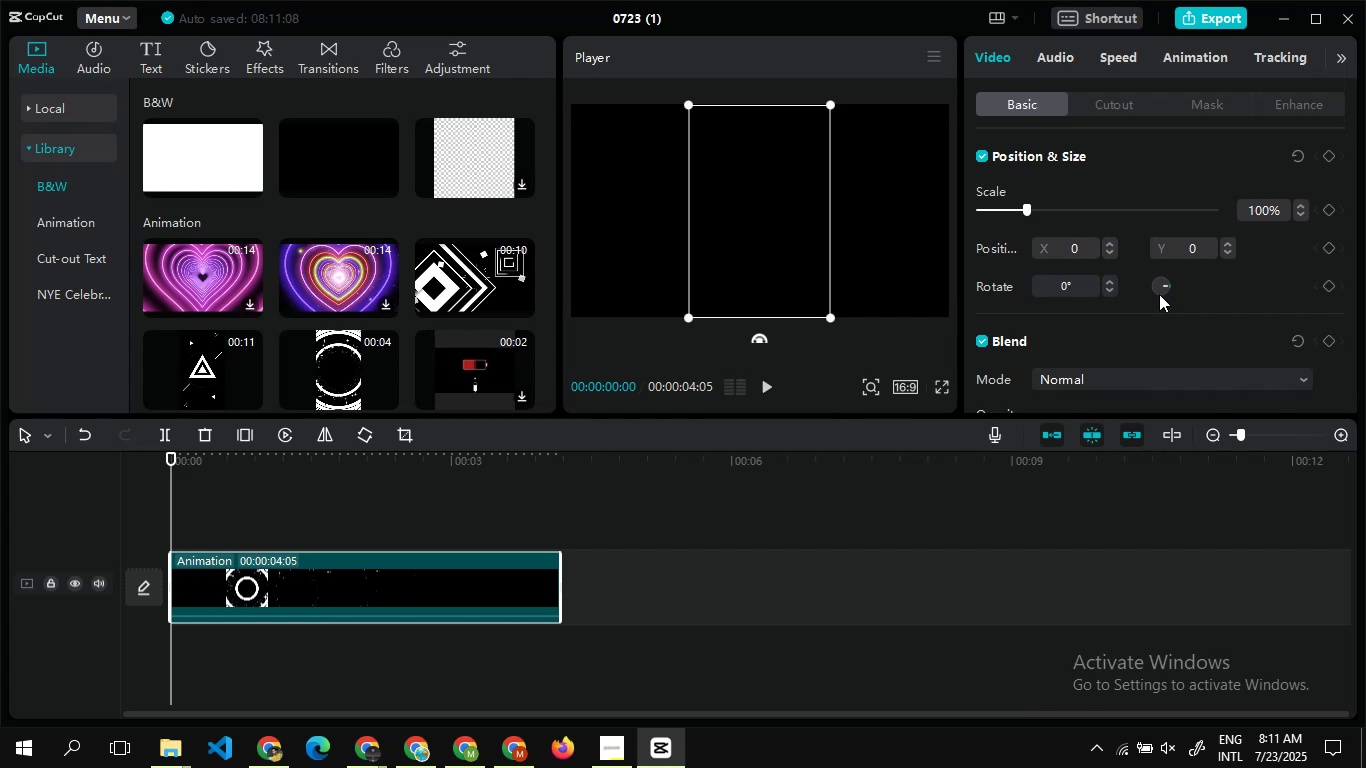 
wait(5.07)
 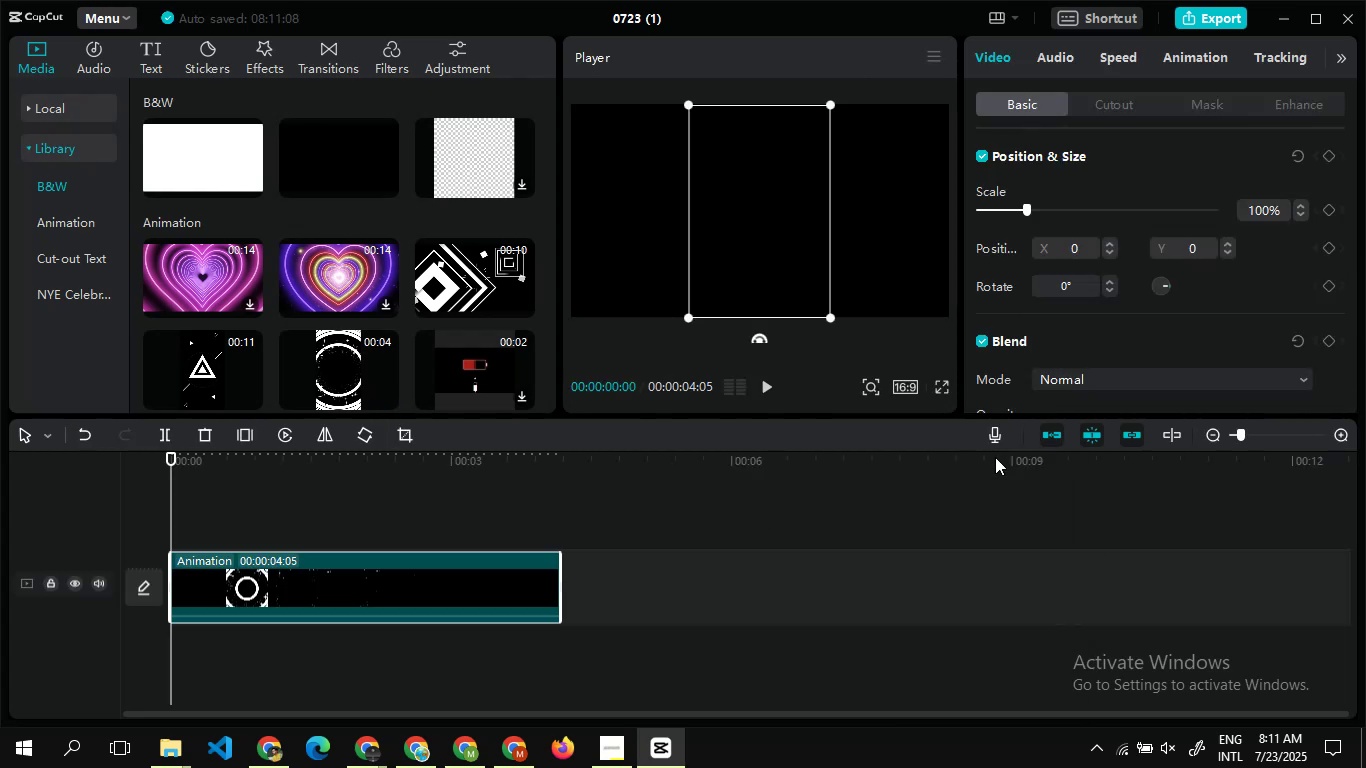 
left_click([1162, 294])
 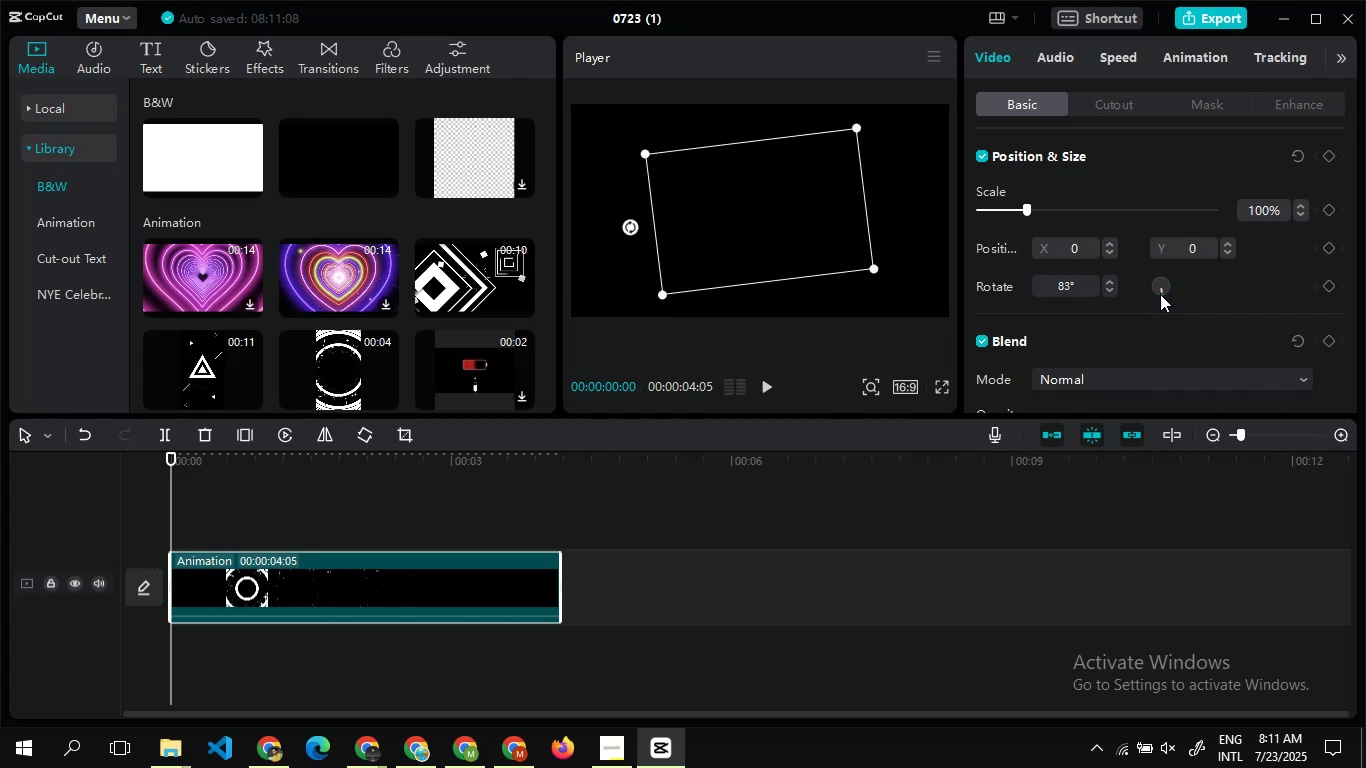 
left_click([1160, 294])
 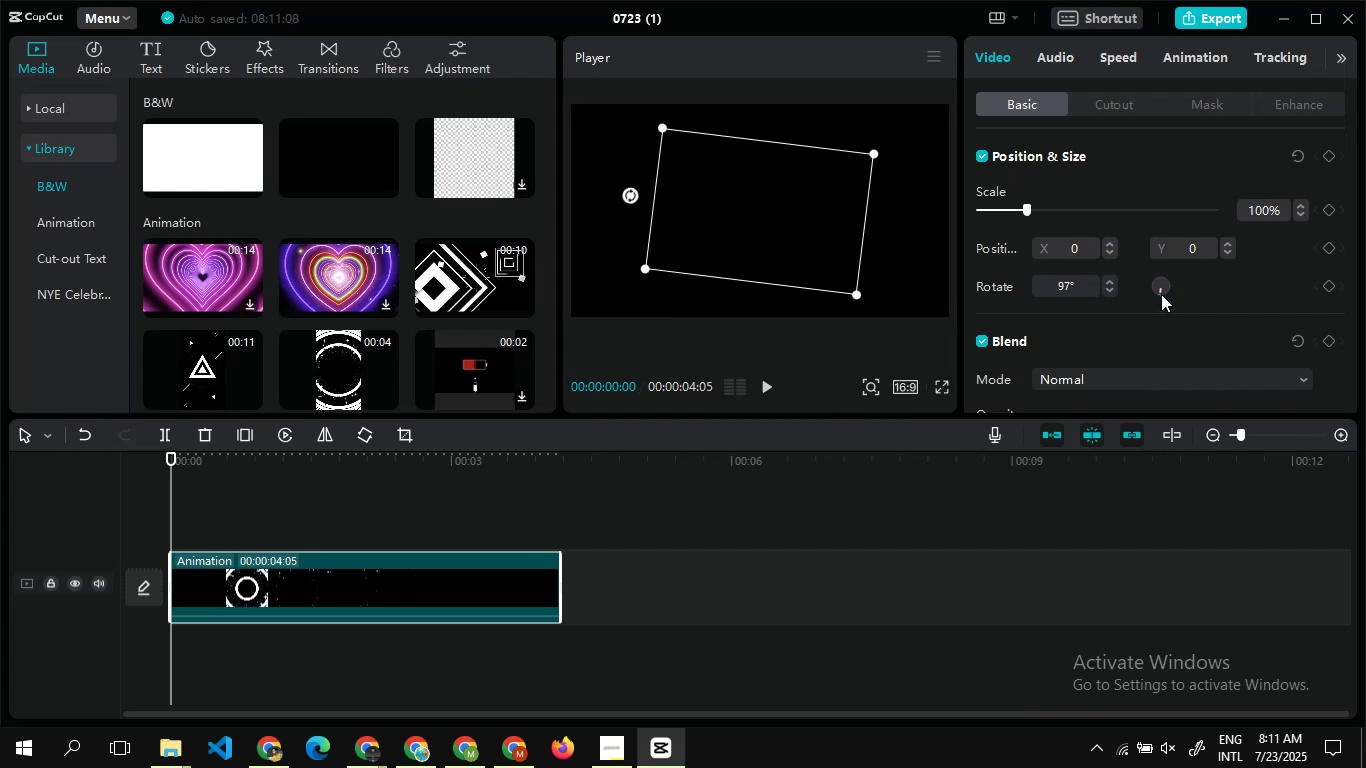 
left_click([1161, 294])
 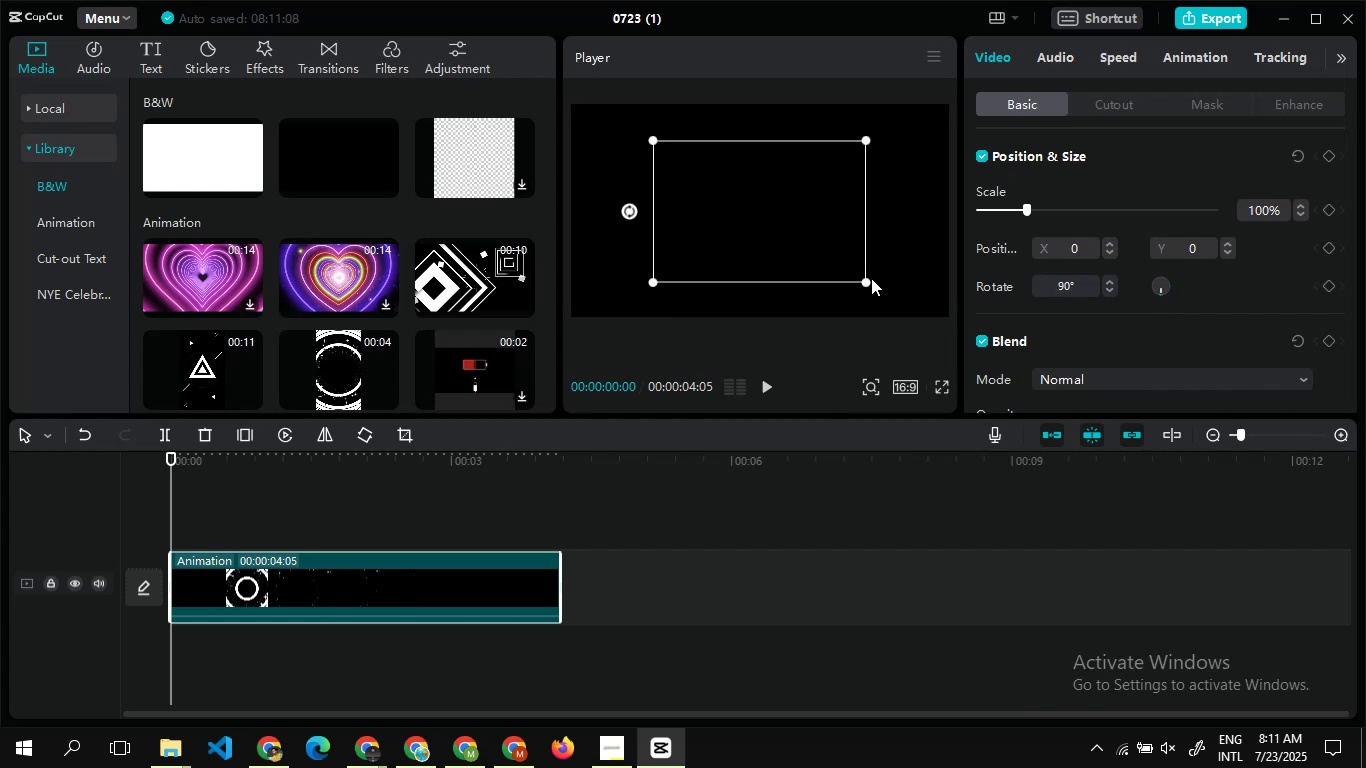 
left_click_drag(start_coordinate=[865, 280], to_coordinate=[930, 300])
 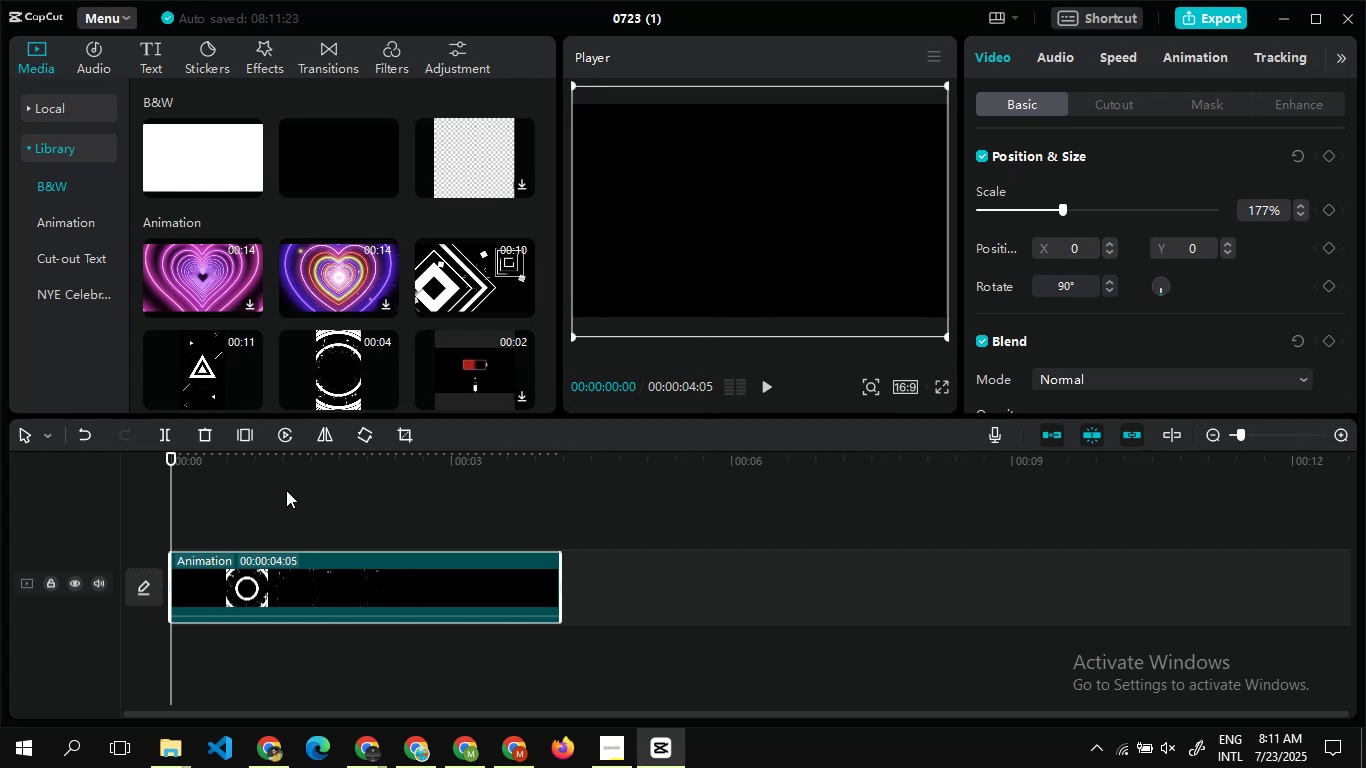 
double_click([286, 490])
 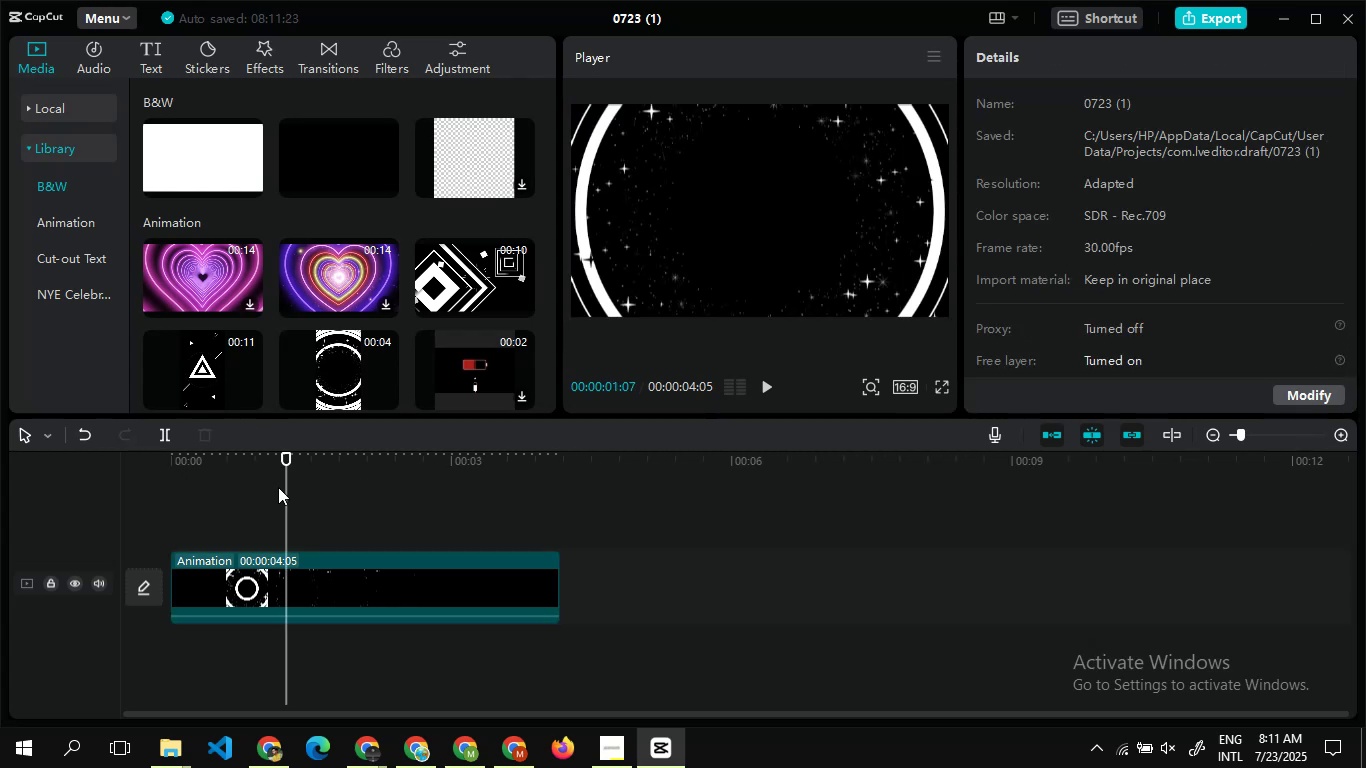 
double_click([278, 487])
 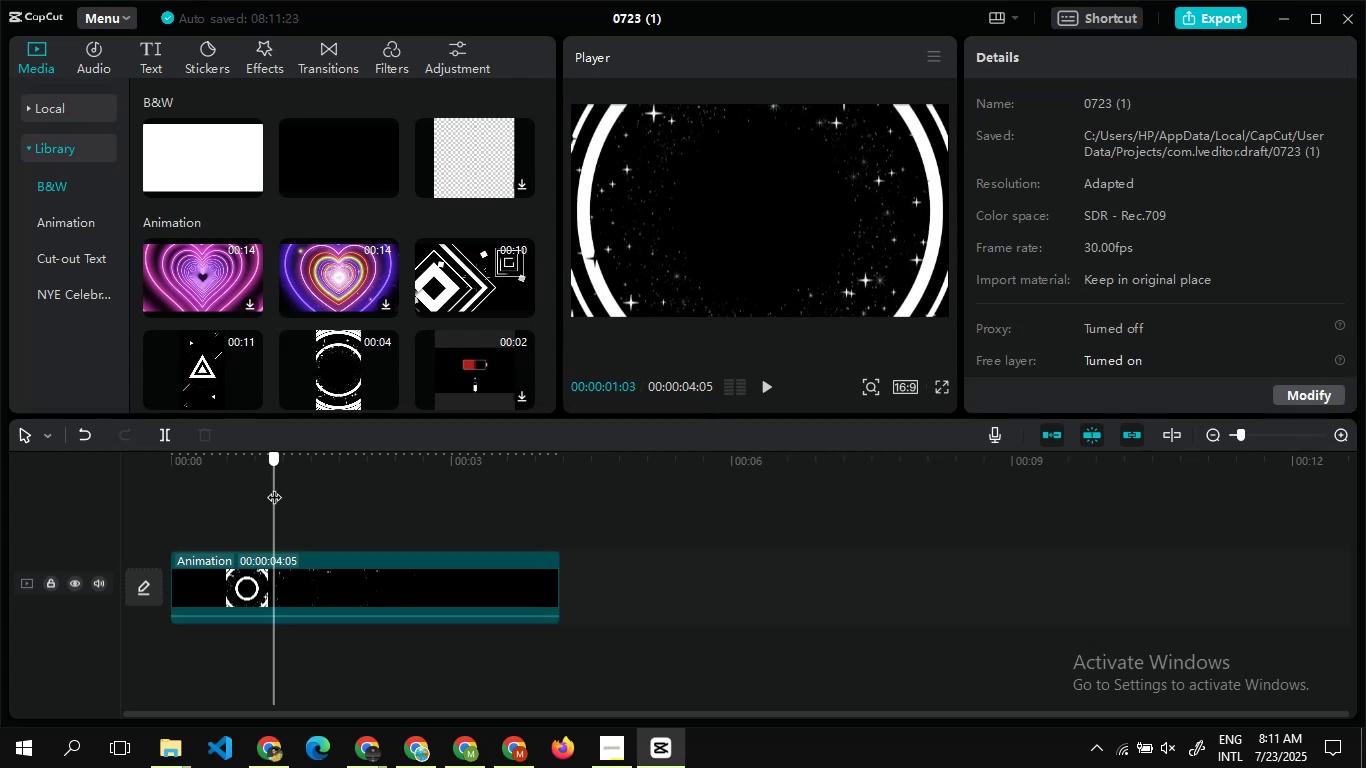 
double_click([274, 487])
 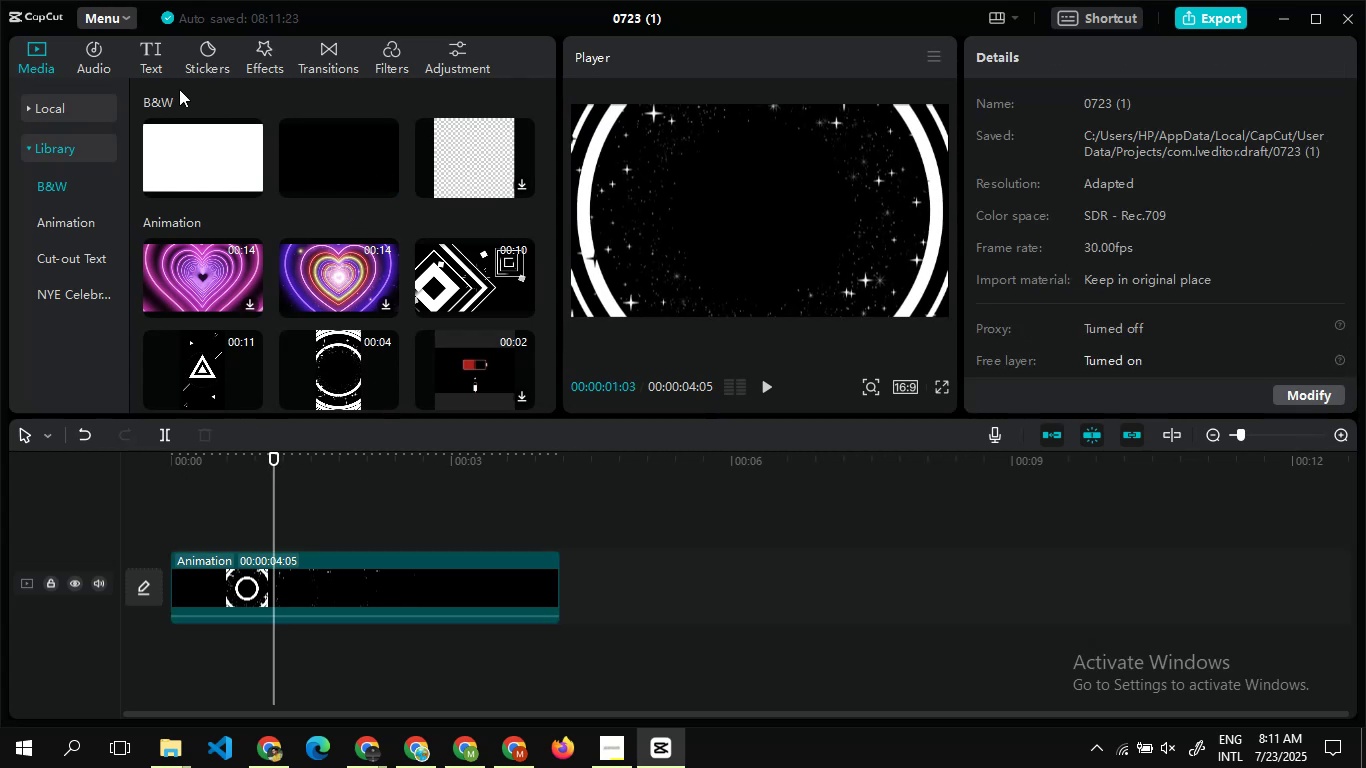 
left_click([151, 50])
 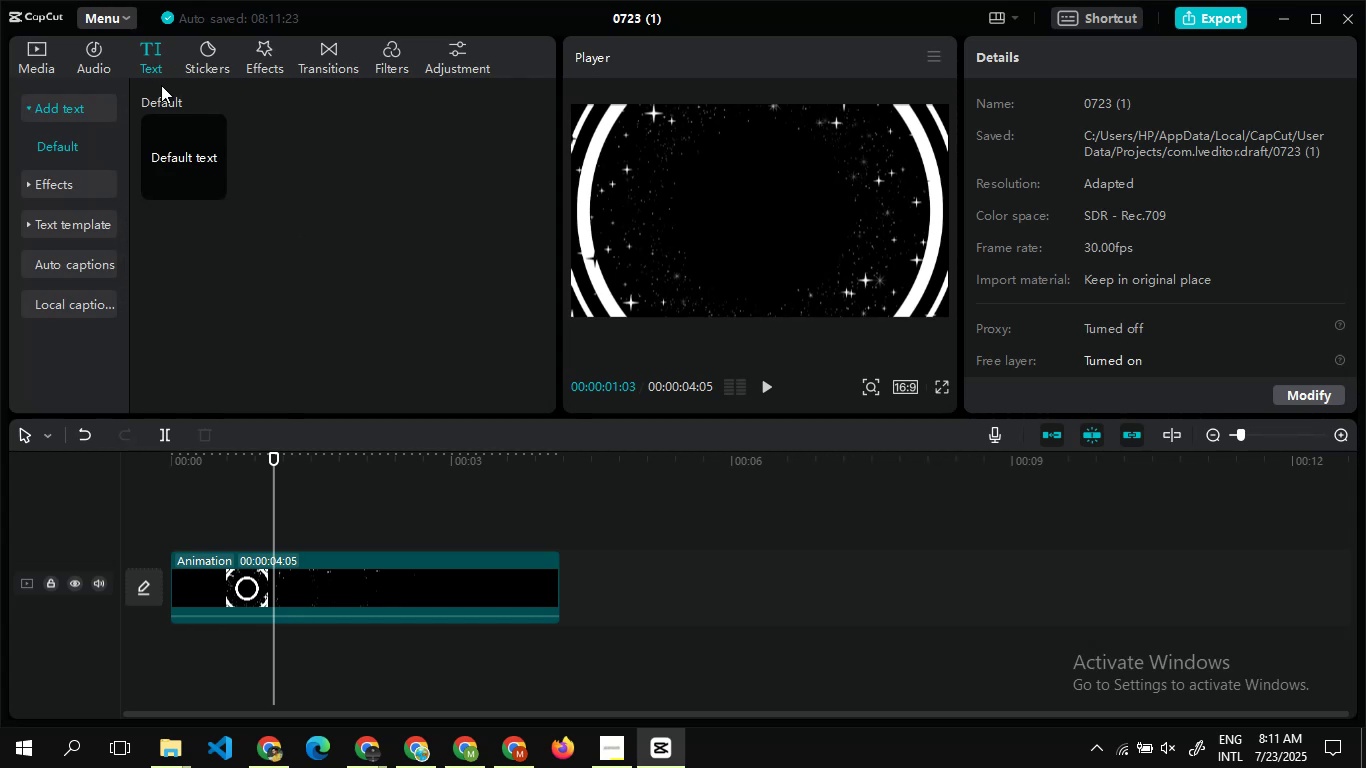 
left_click([72, 176])
 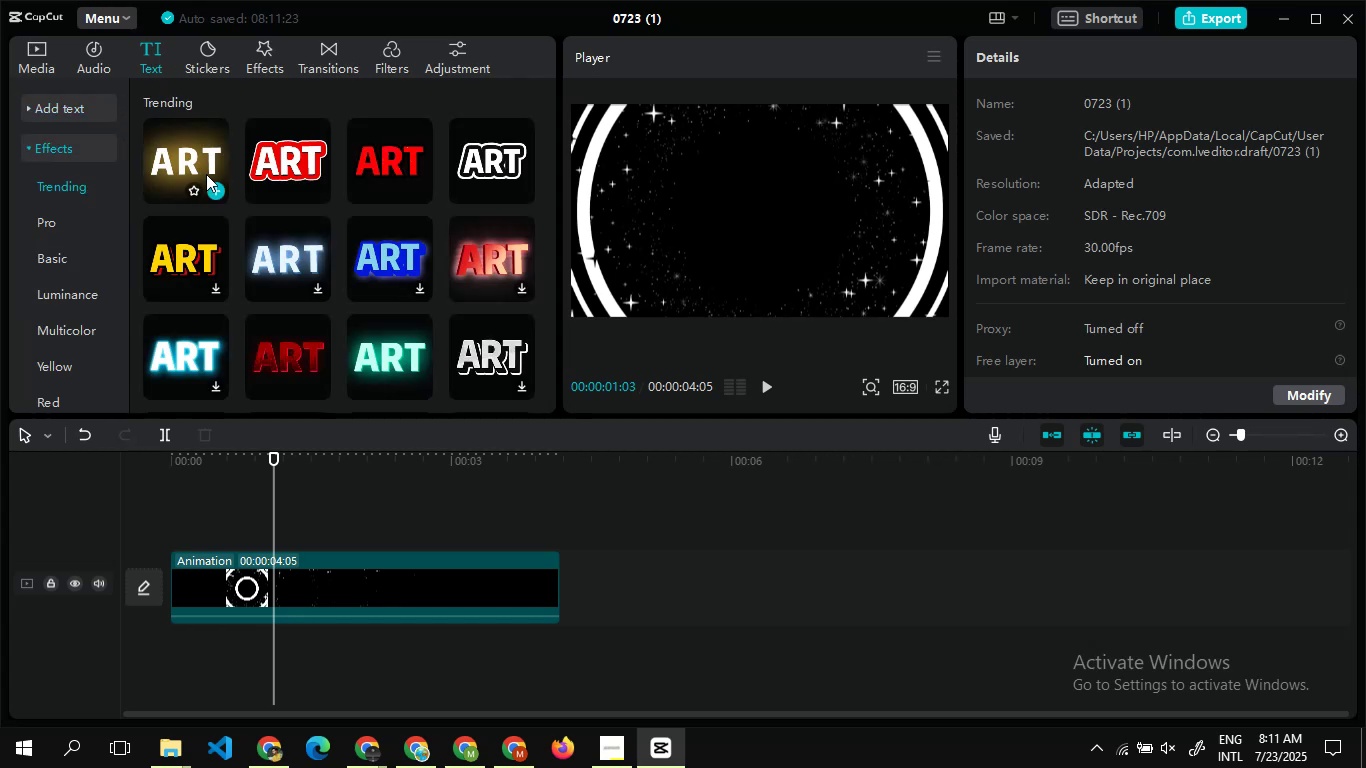 
left_click([212, 183])
 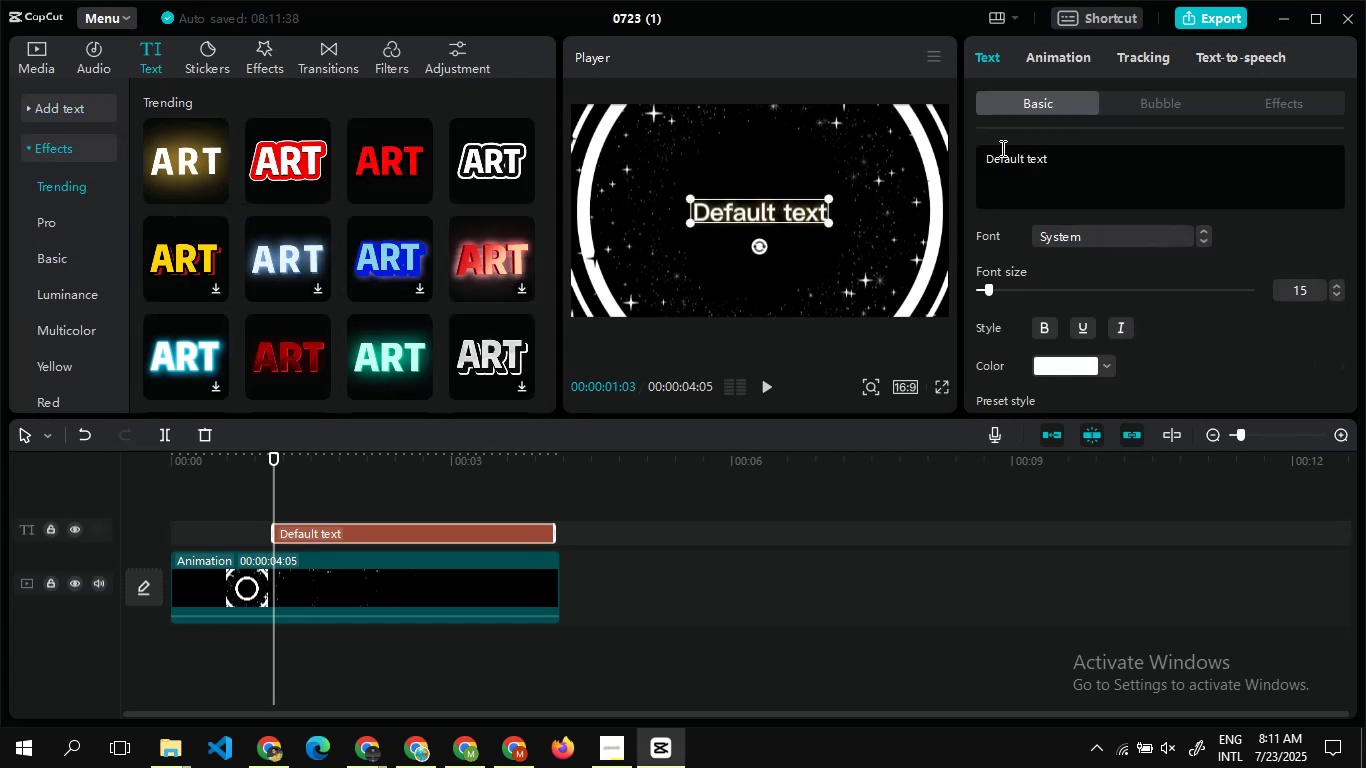 
left_click_drag(start_coordinate=[1057, 157], to_coordinate=[971, 146])
 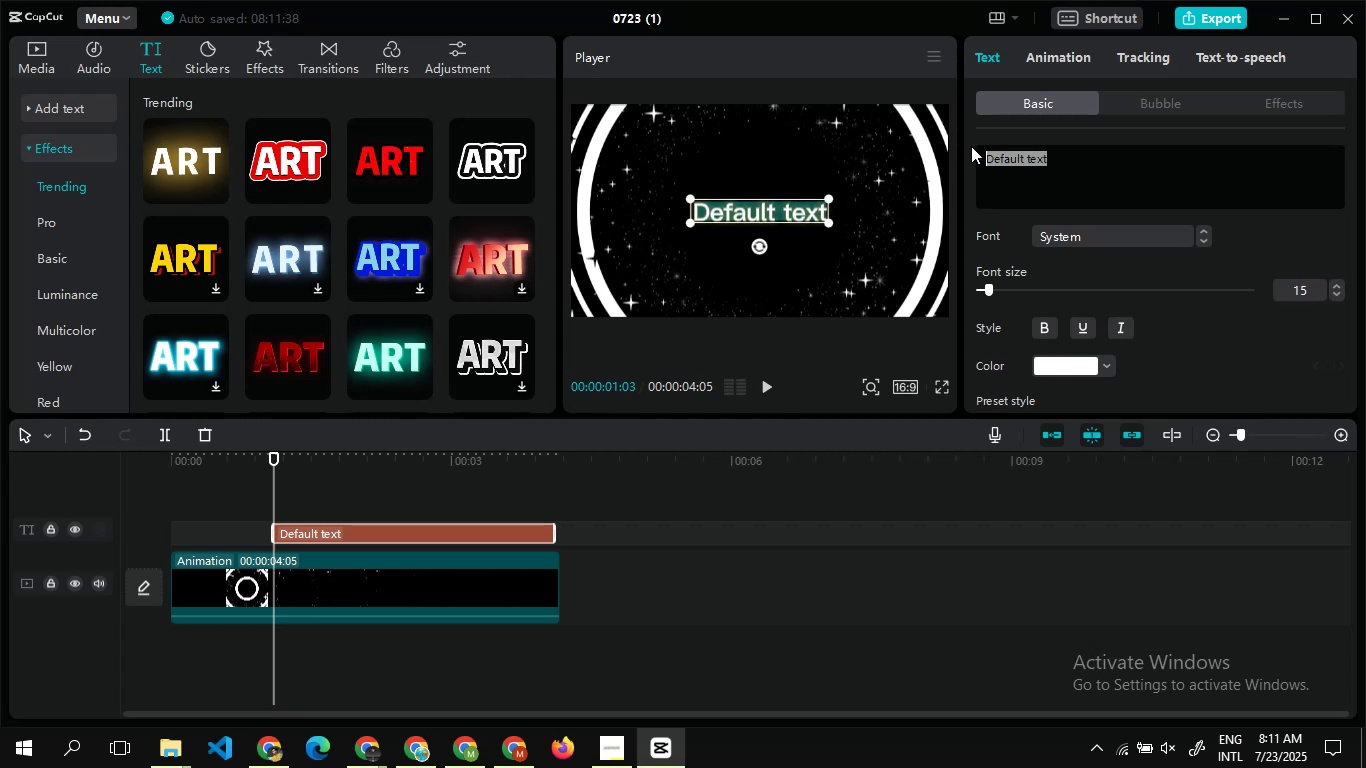 
type(Xeo)
key(Backspace)
type(noGenZ)
 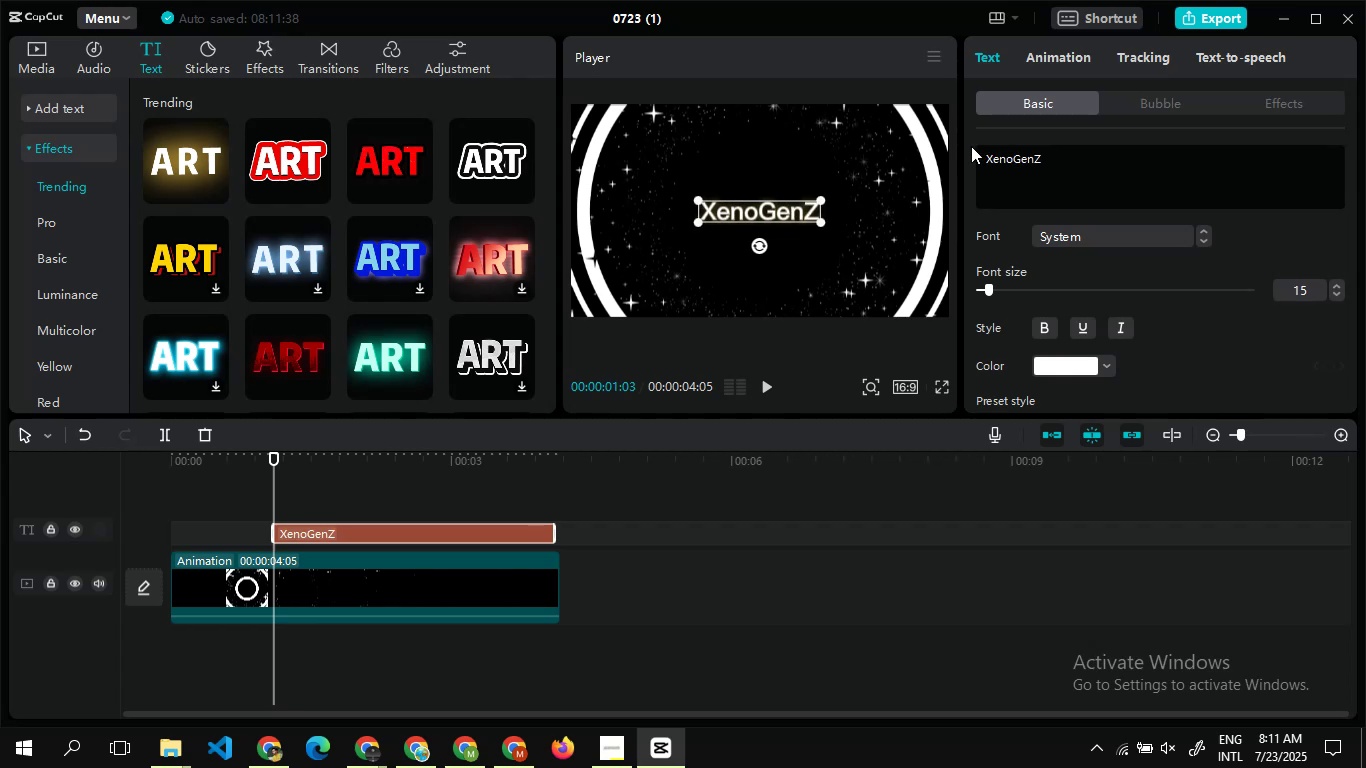 
left_click_drag(start_coordinate=[819, 222], to_coordinate=[834, 234])
 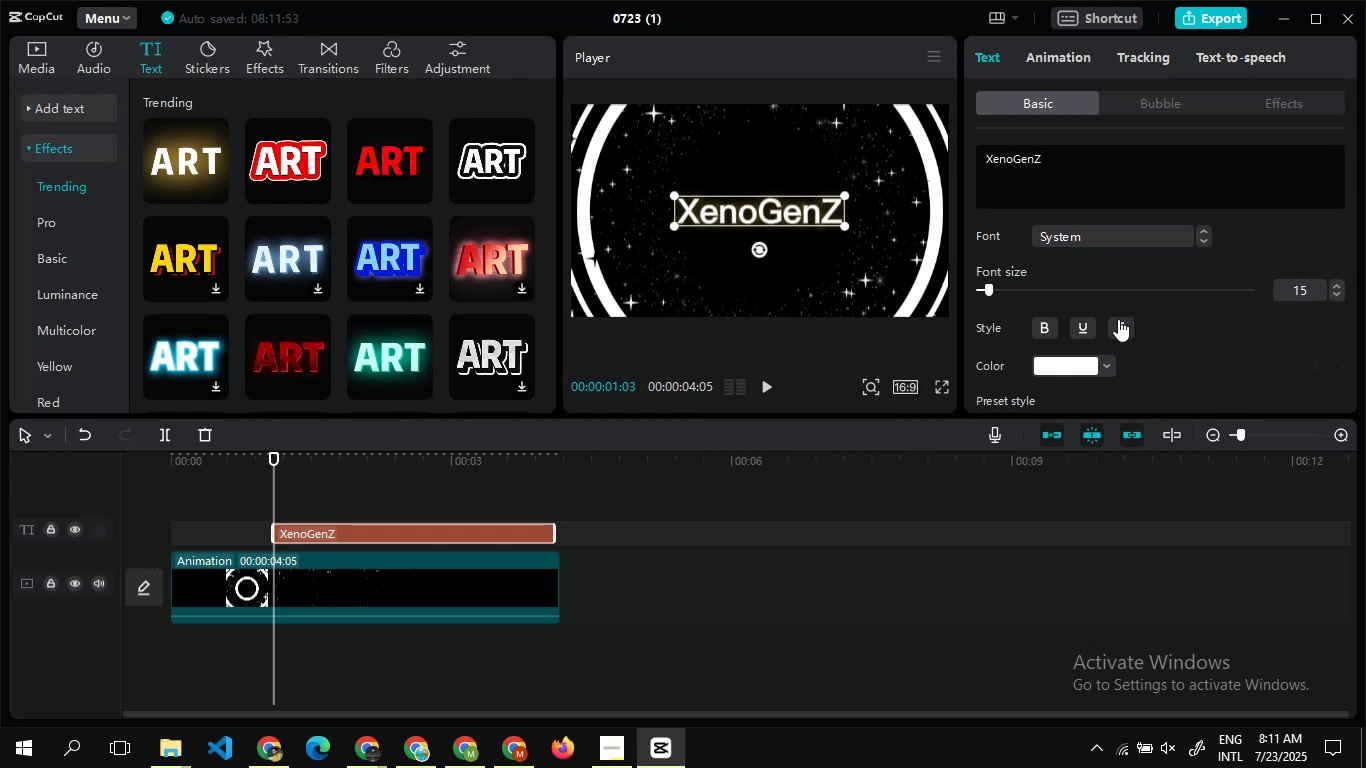 
double_click([1119, 320])
 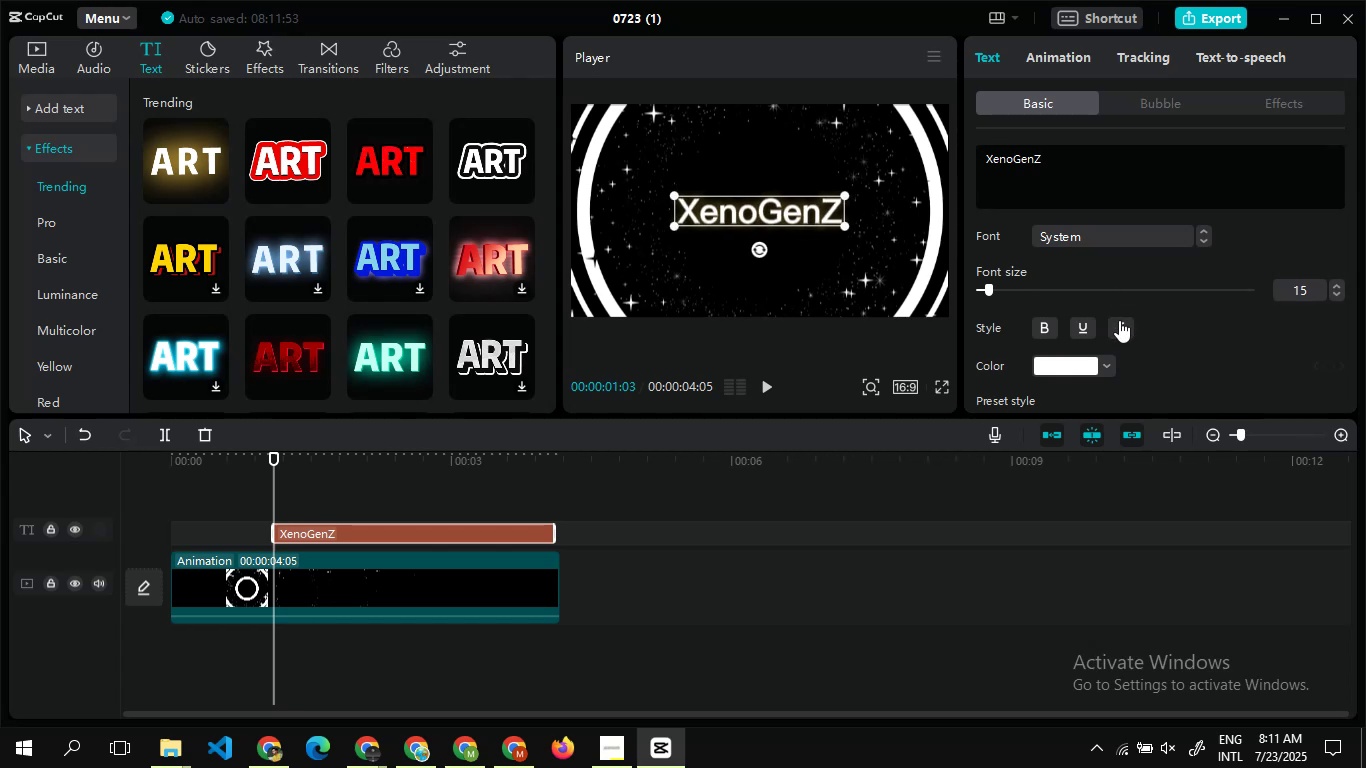 
left_click([1119, 320])
 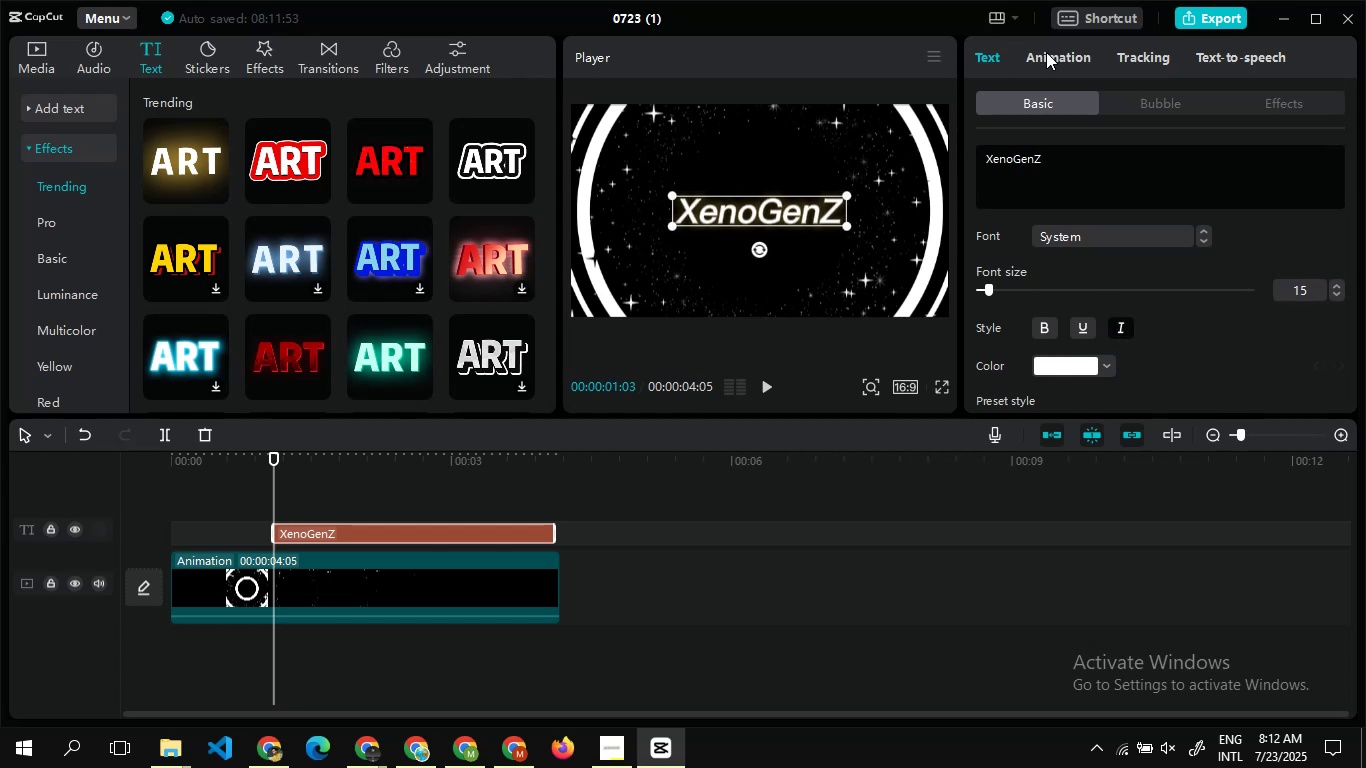 
left_click([1046, 52])
 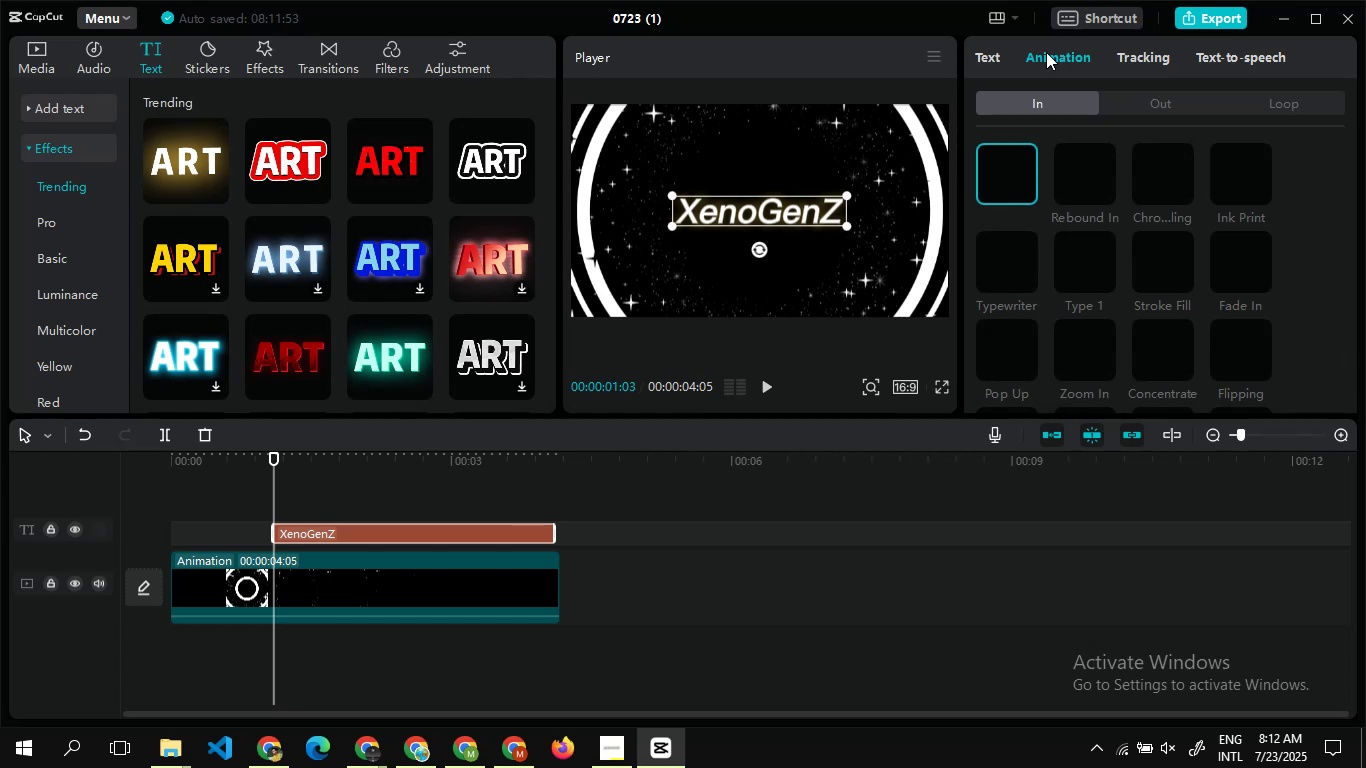 
mouse_move([1075, 214])
 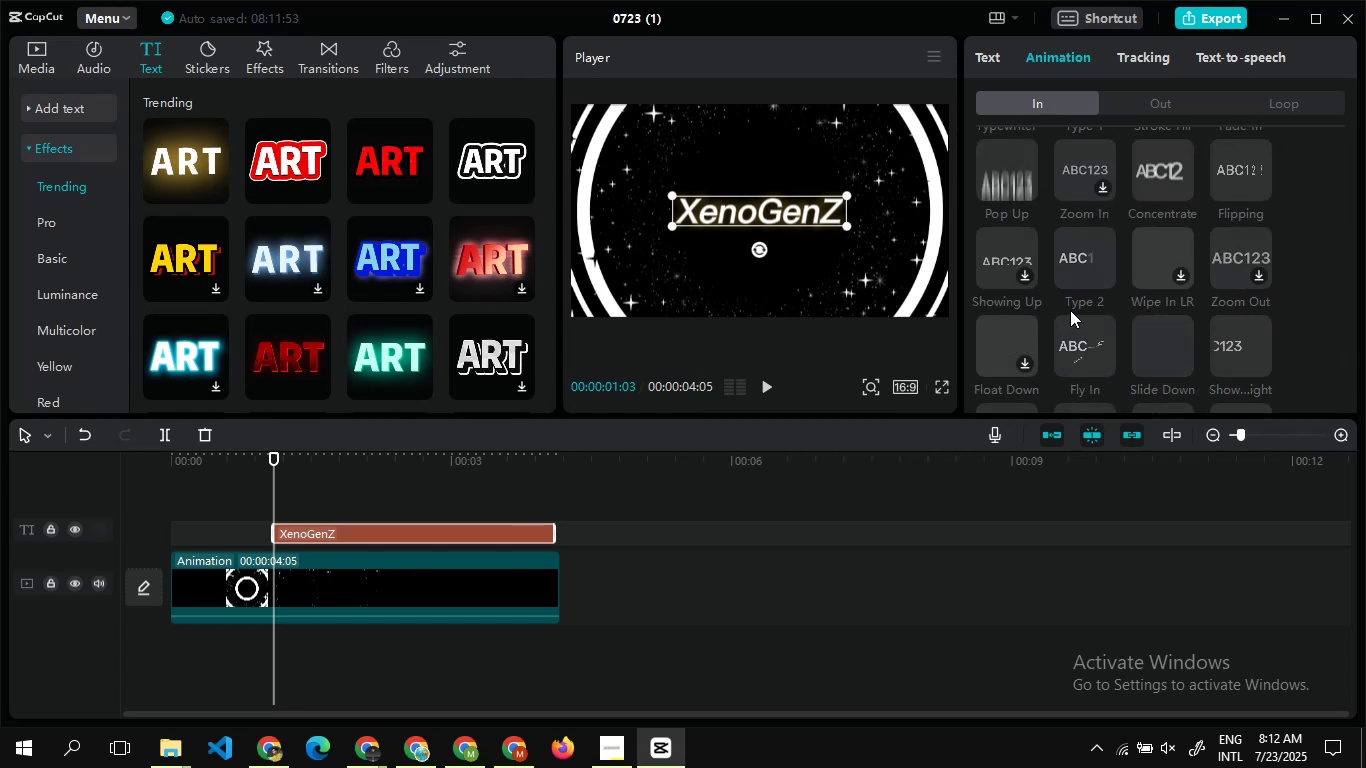 
left_click([1081, 260])
 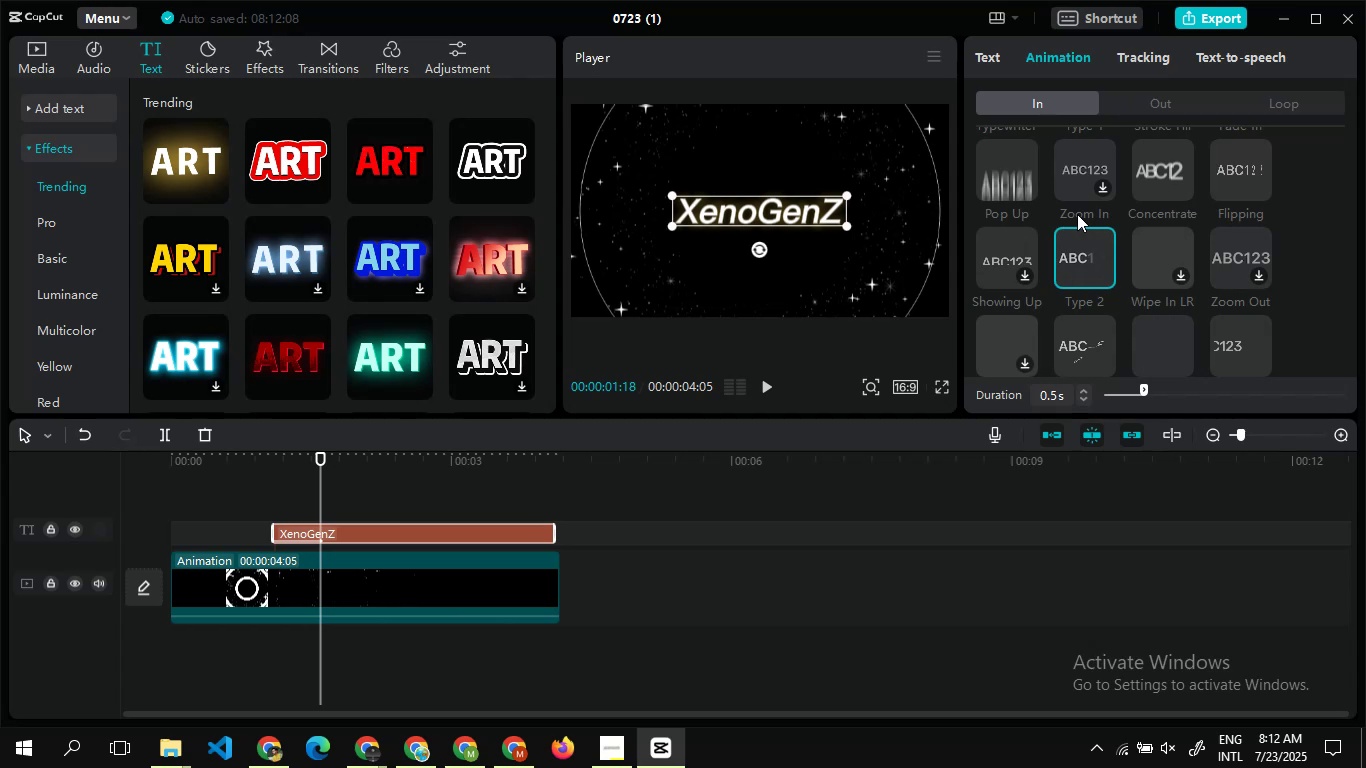 
left_click([1136, 98])
 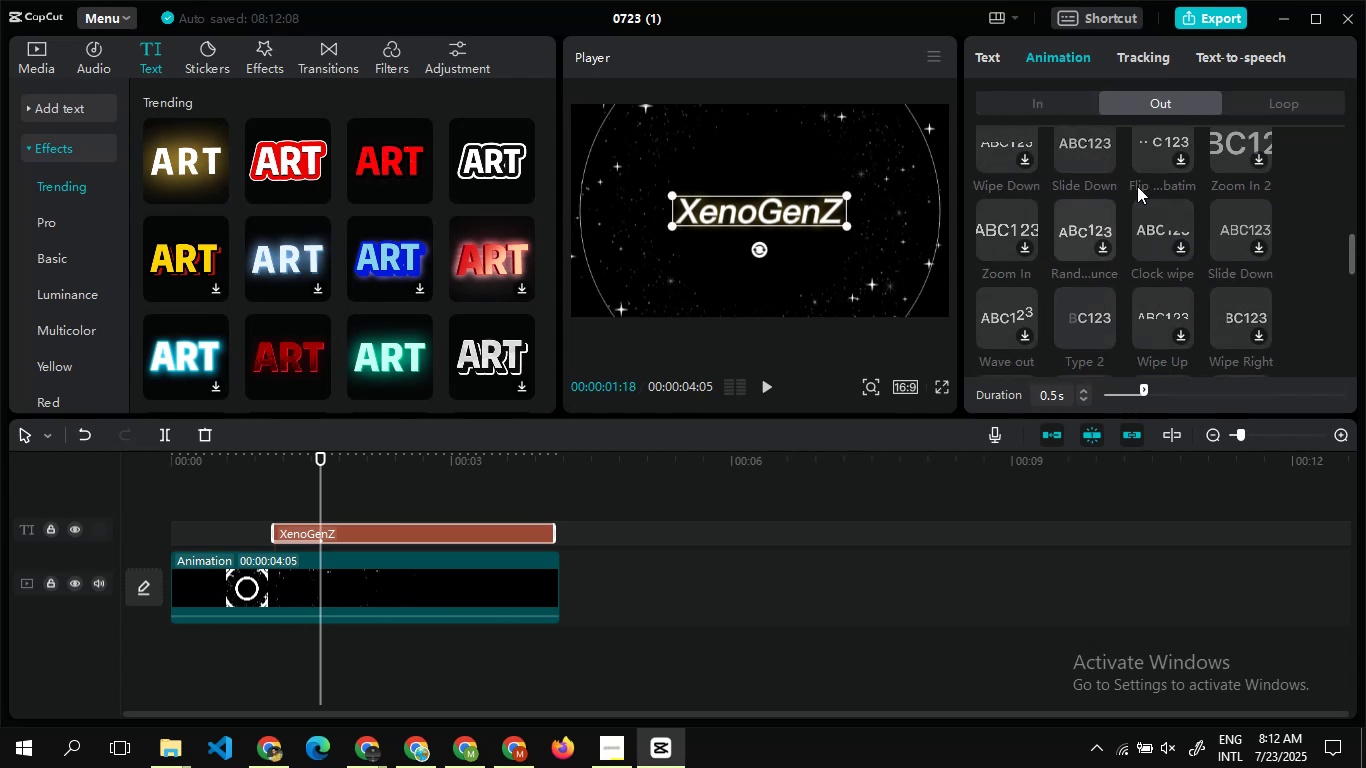 
wait(8.0)
 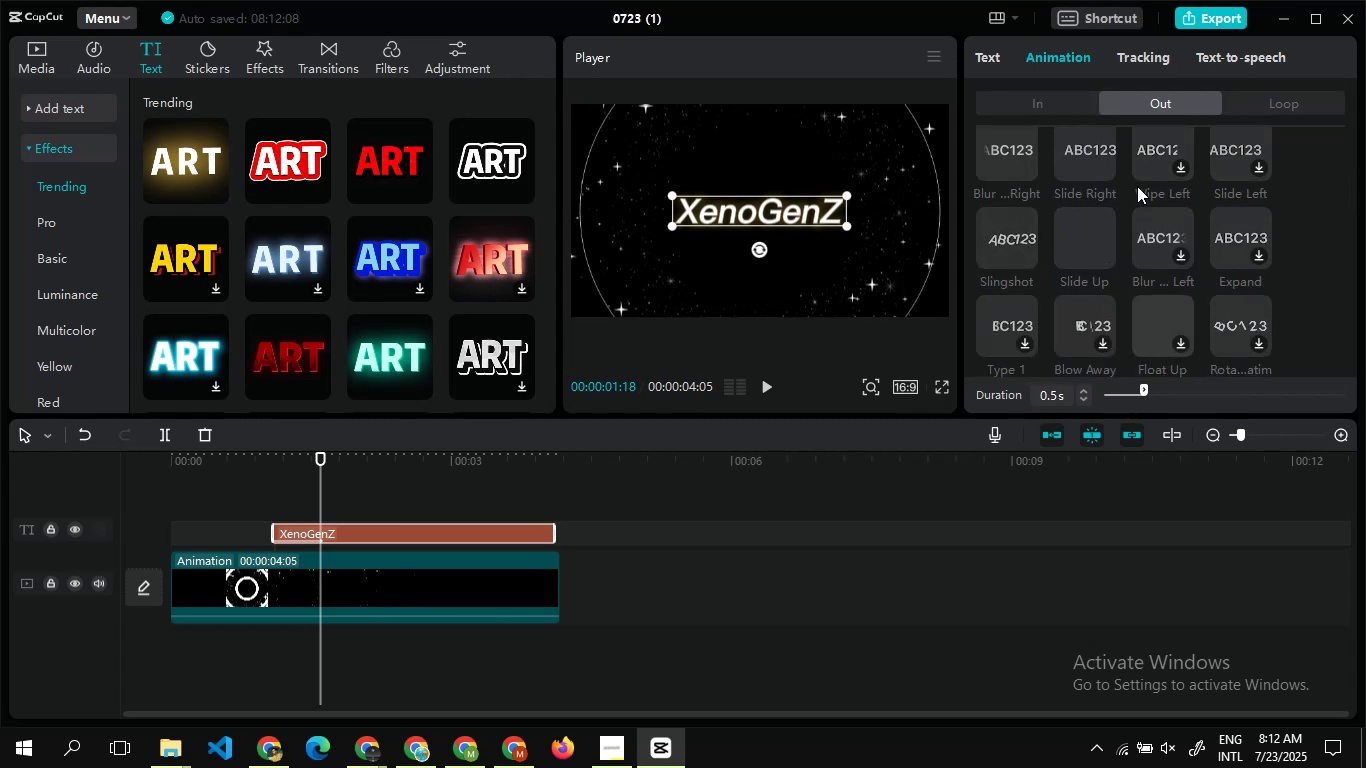 
left_click([1084, 323])
 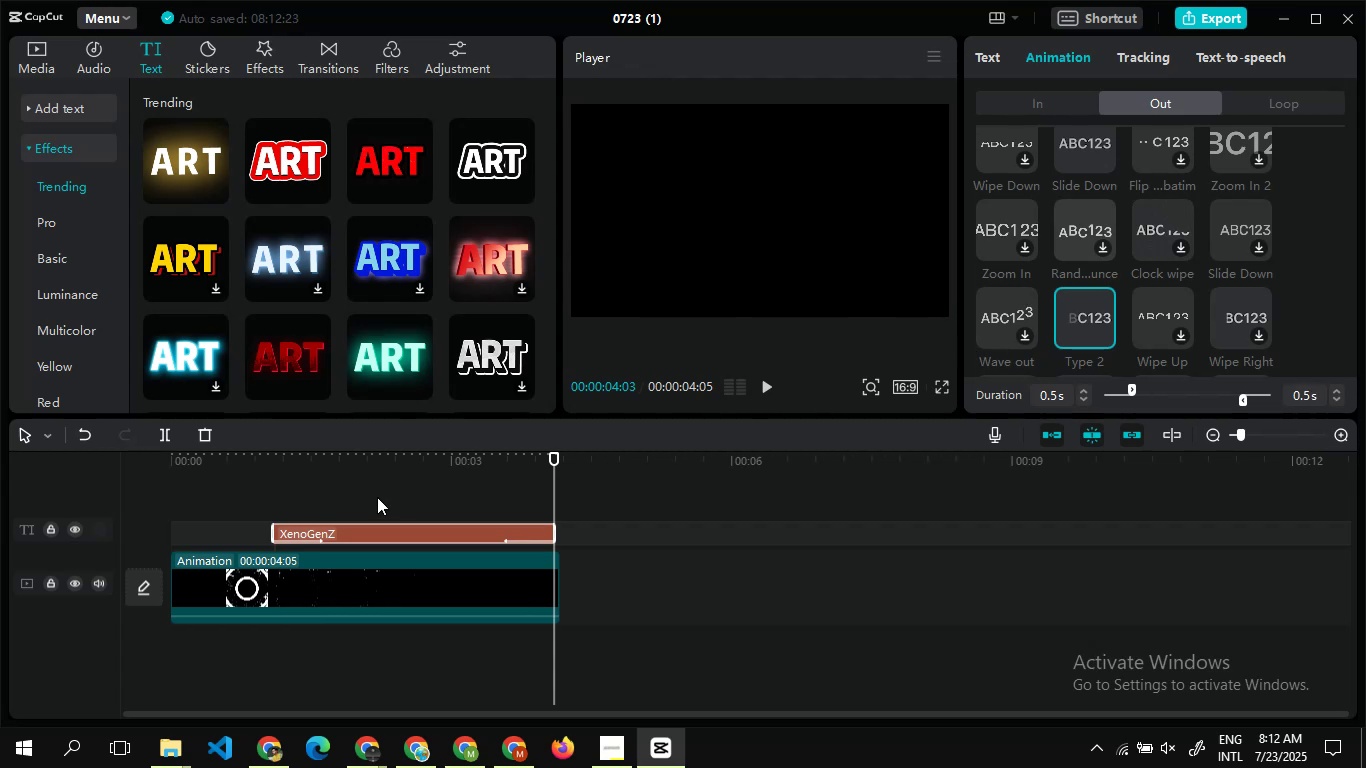 
wait(5.05)
 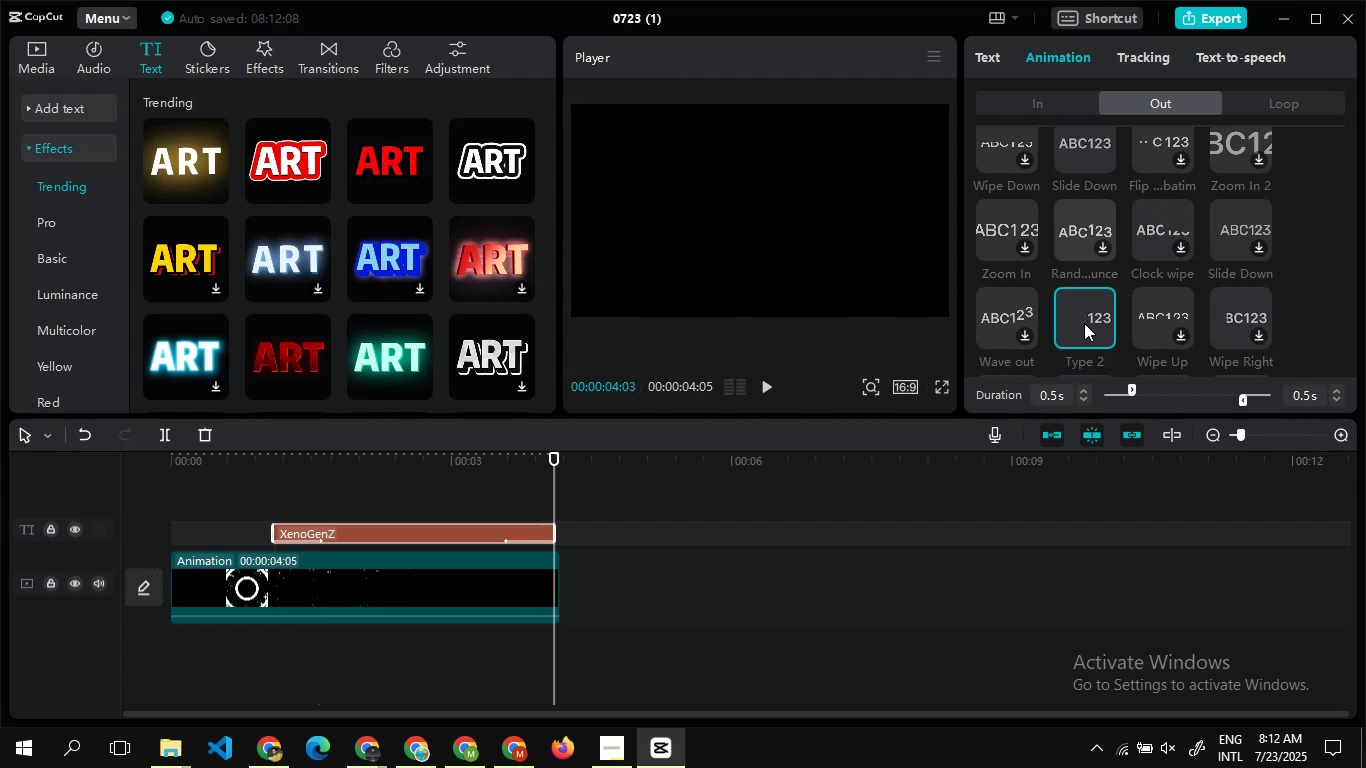 
double_click([336, 482])
 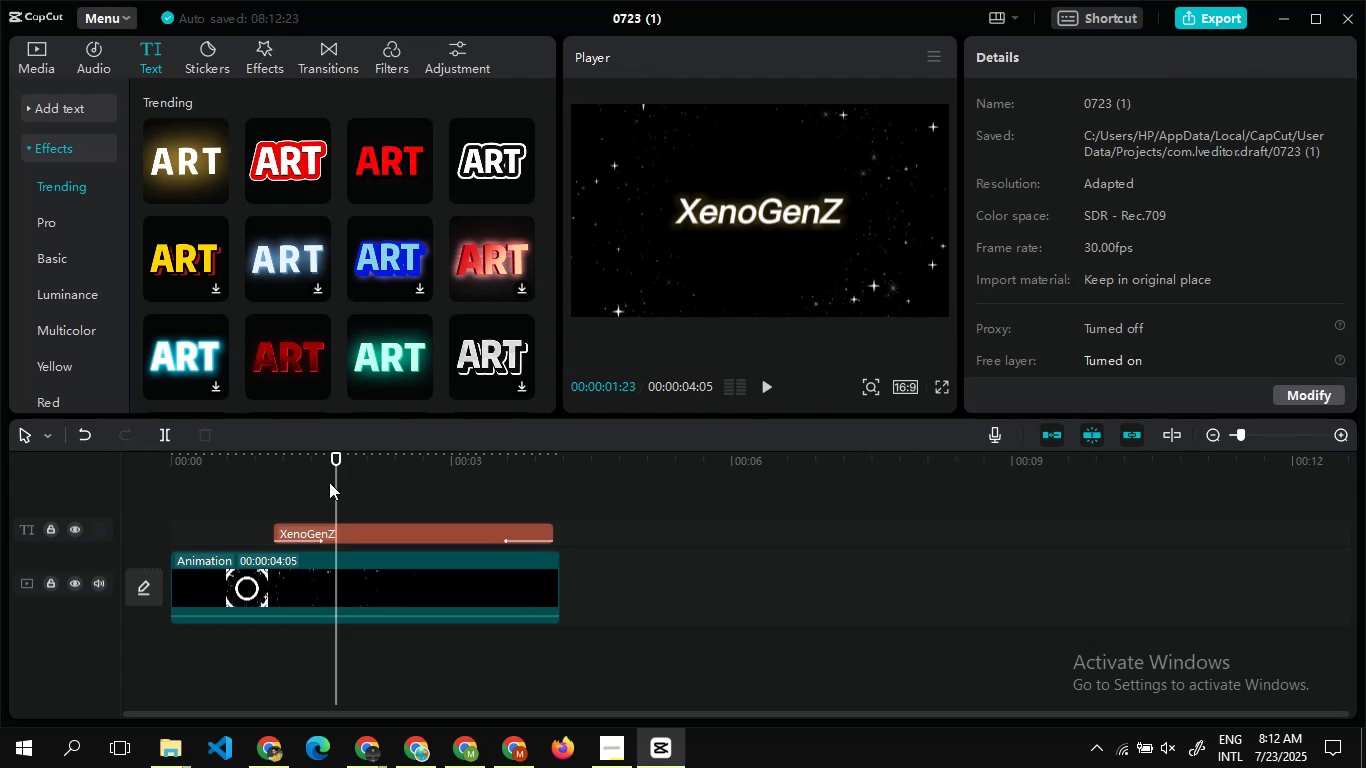 
double_click([329, 482])
 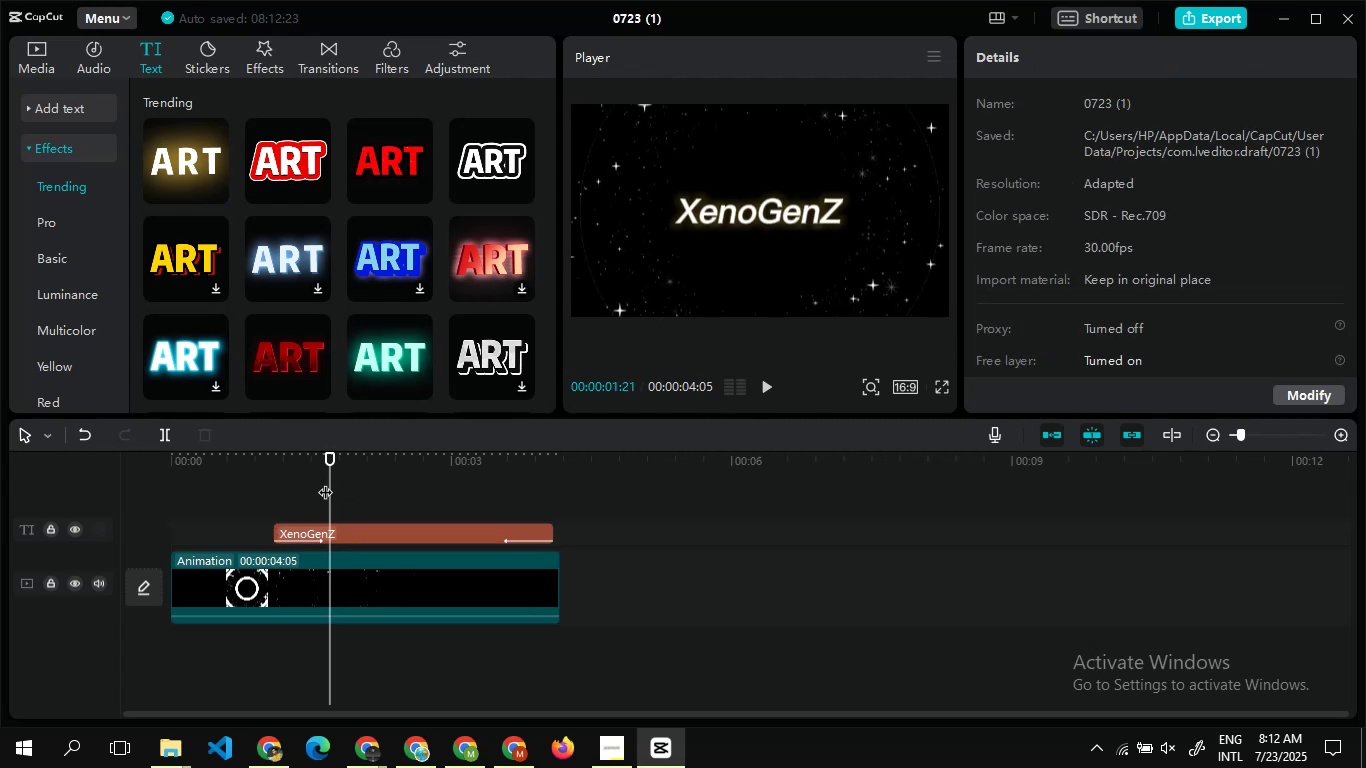 
left_click([325, 482])
 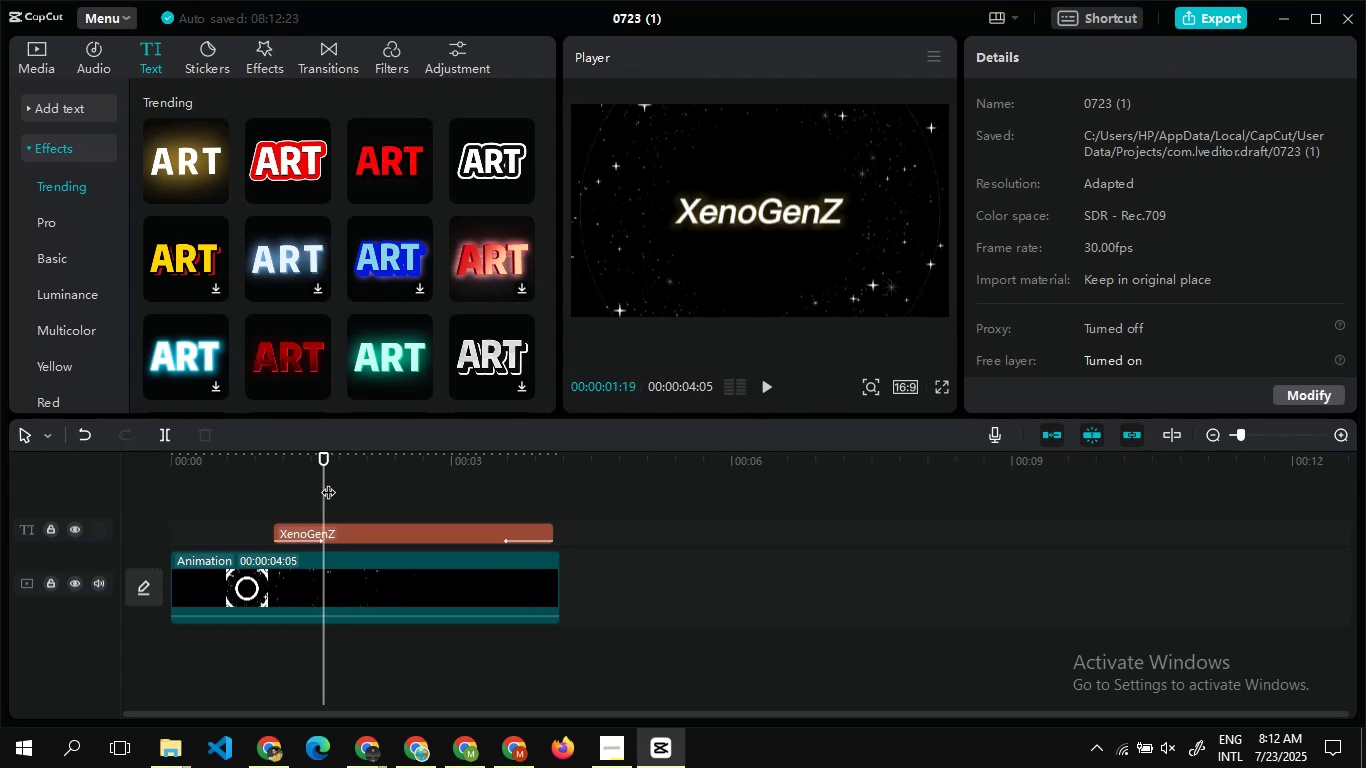 
double_click([328, 482])
 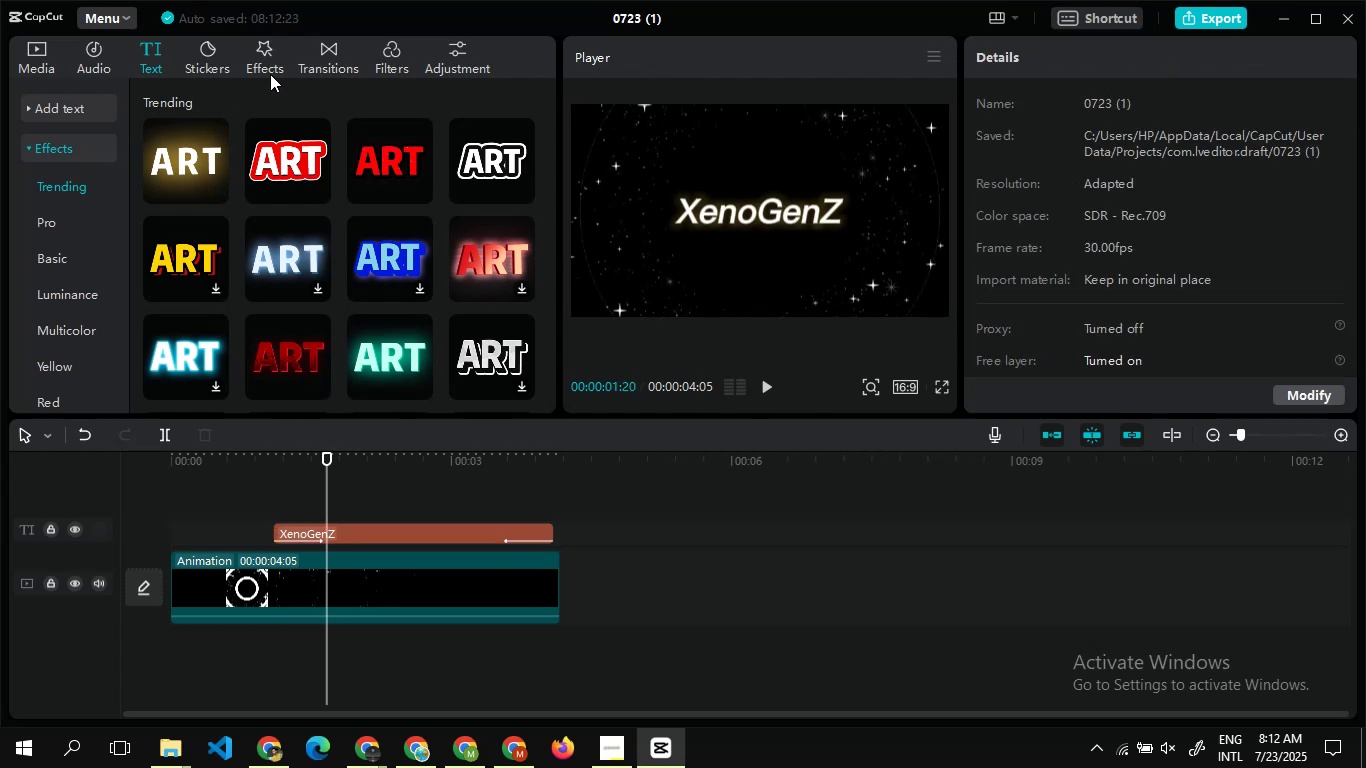 
left_click([266, 66])
 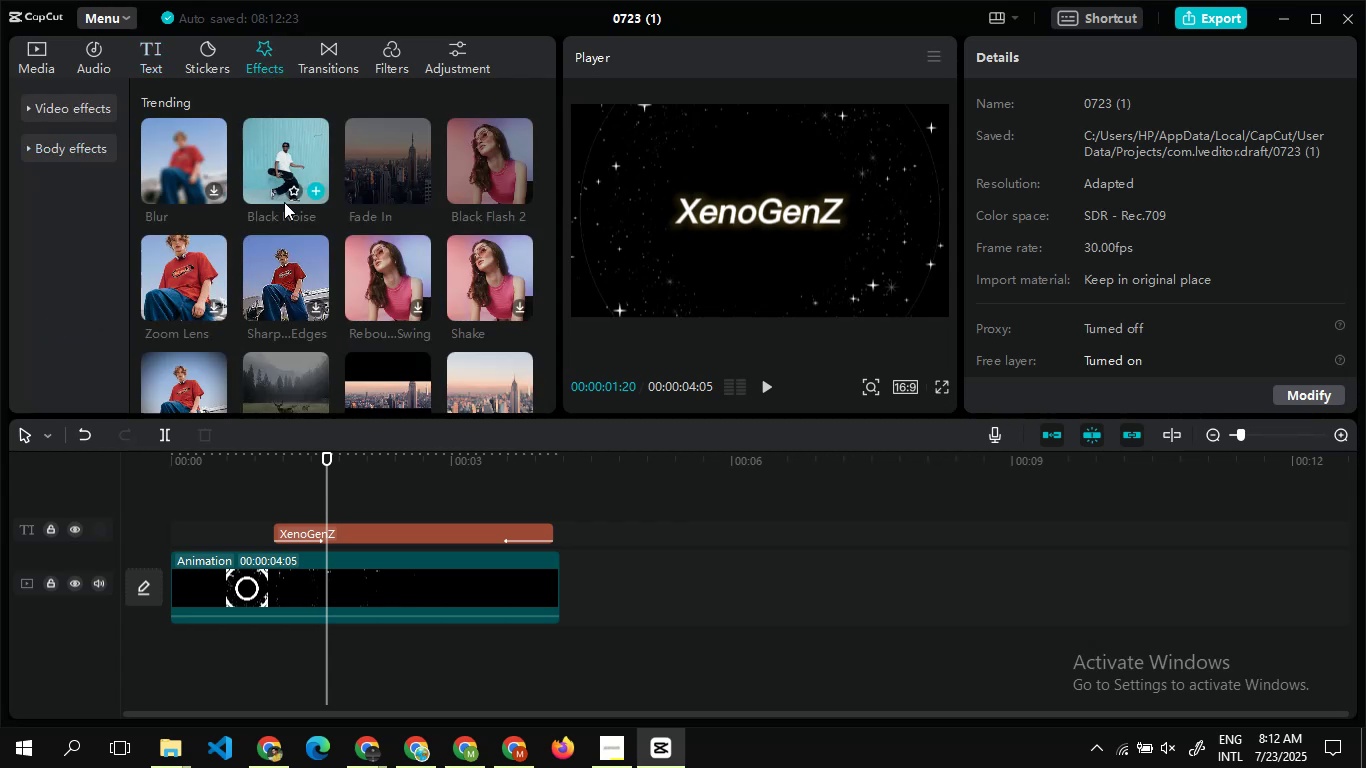 
wait(11.1)
 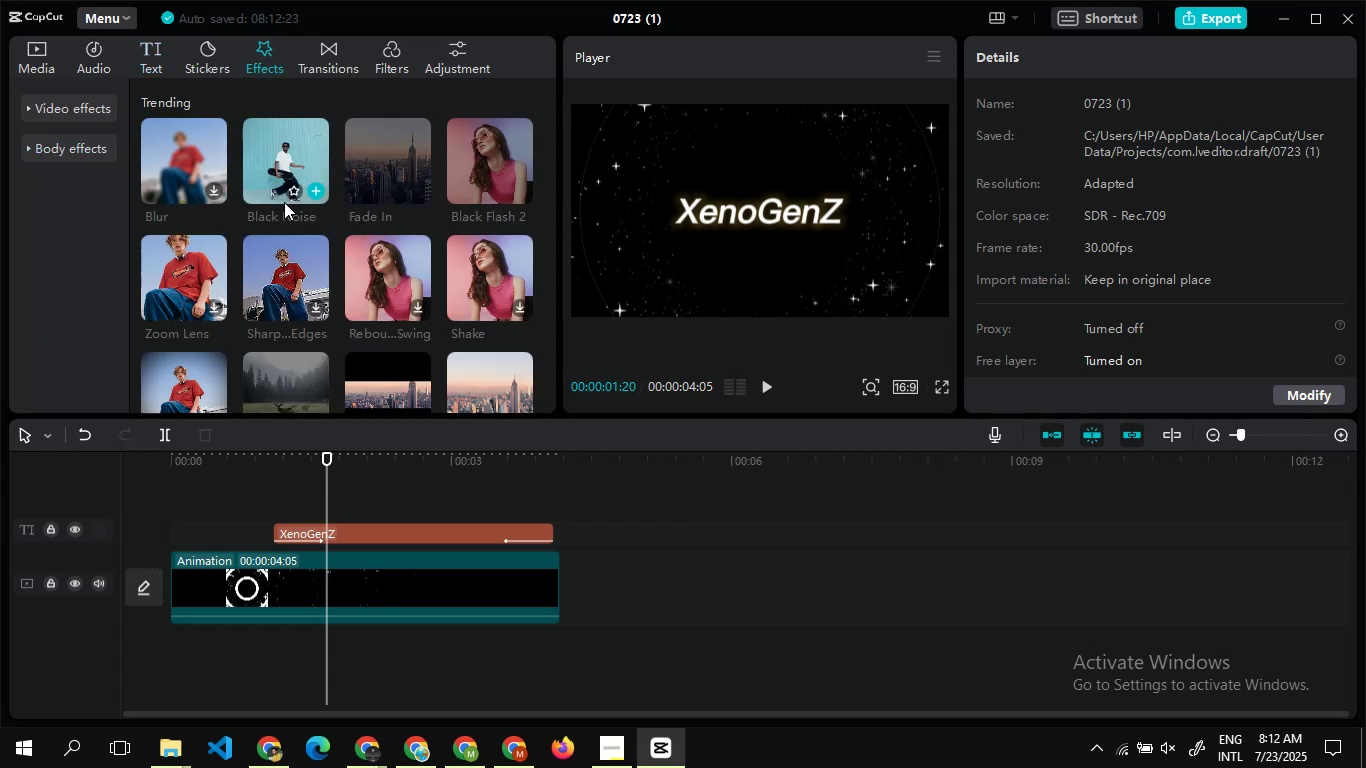 
left_click([210, 142])
 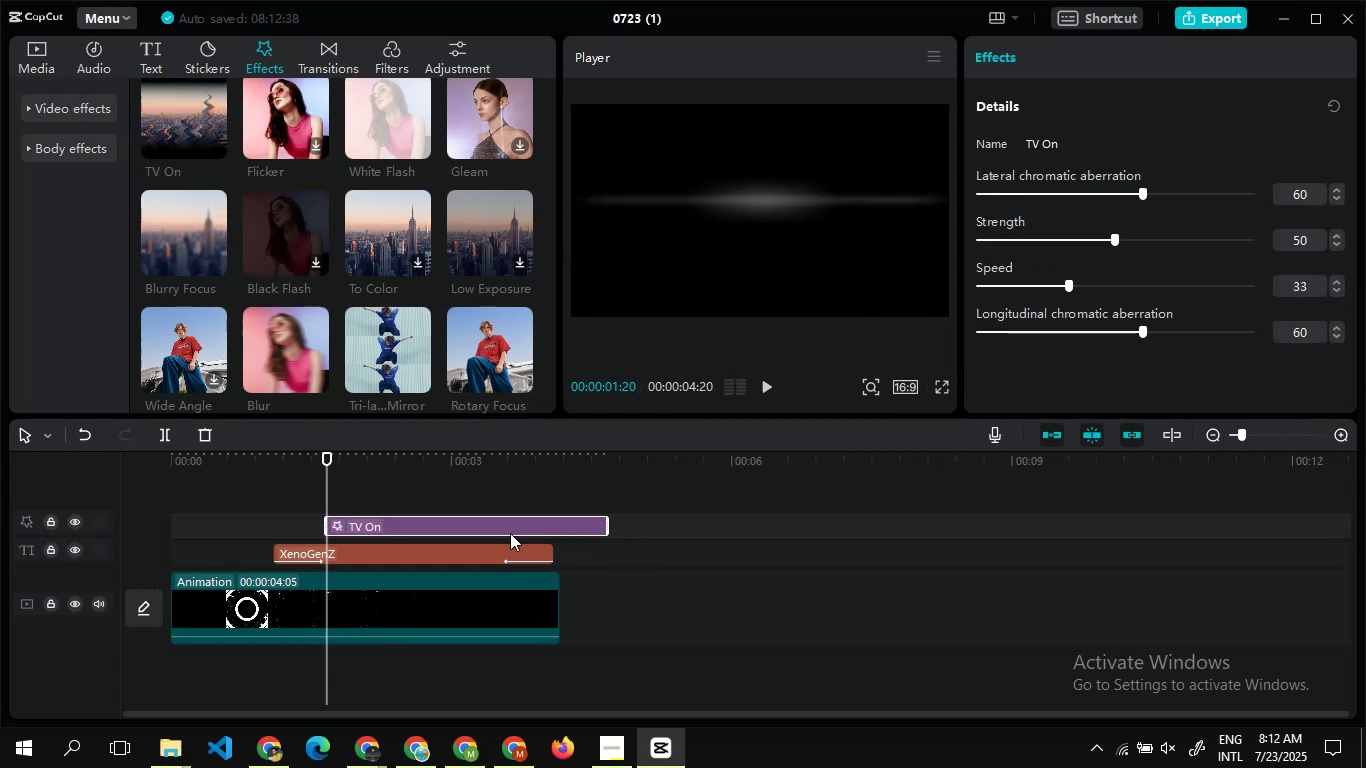 
wait(5.86)
 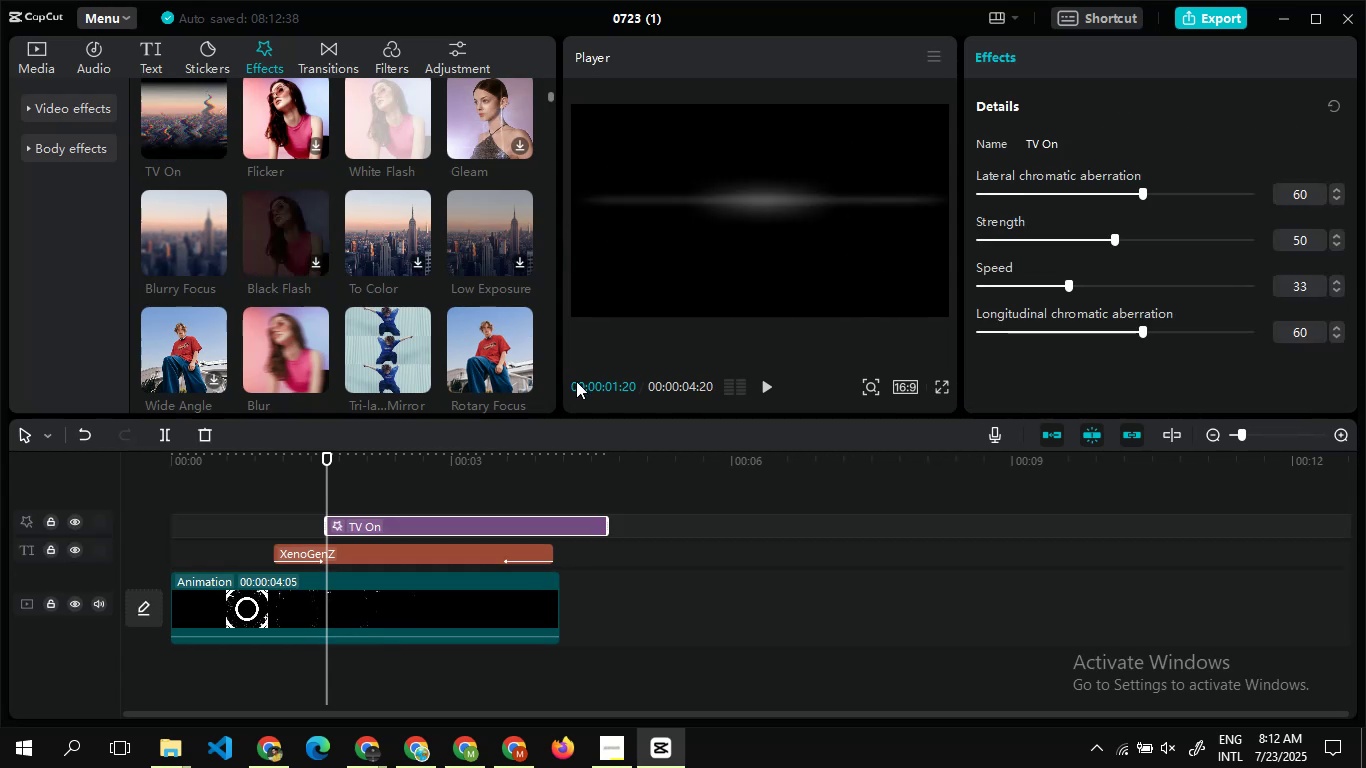 
left_click_drag(start_coordinate=[605, 521], to_coordinate=[495, 506])
 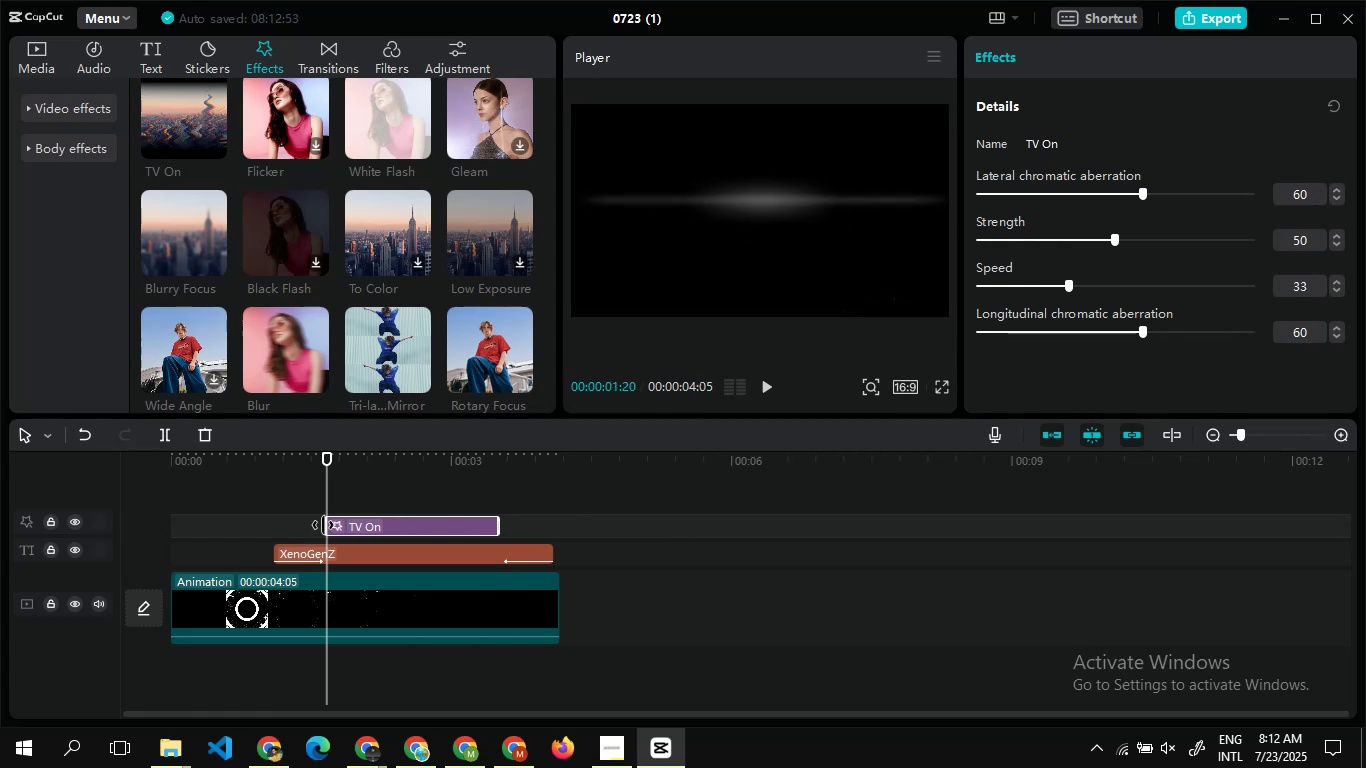 
left_click_drag(start_coordinate=[323, 525], to_coordinate=[333, 527])
 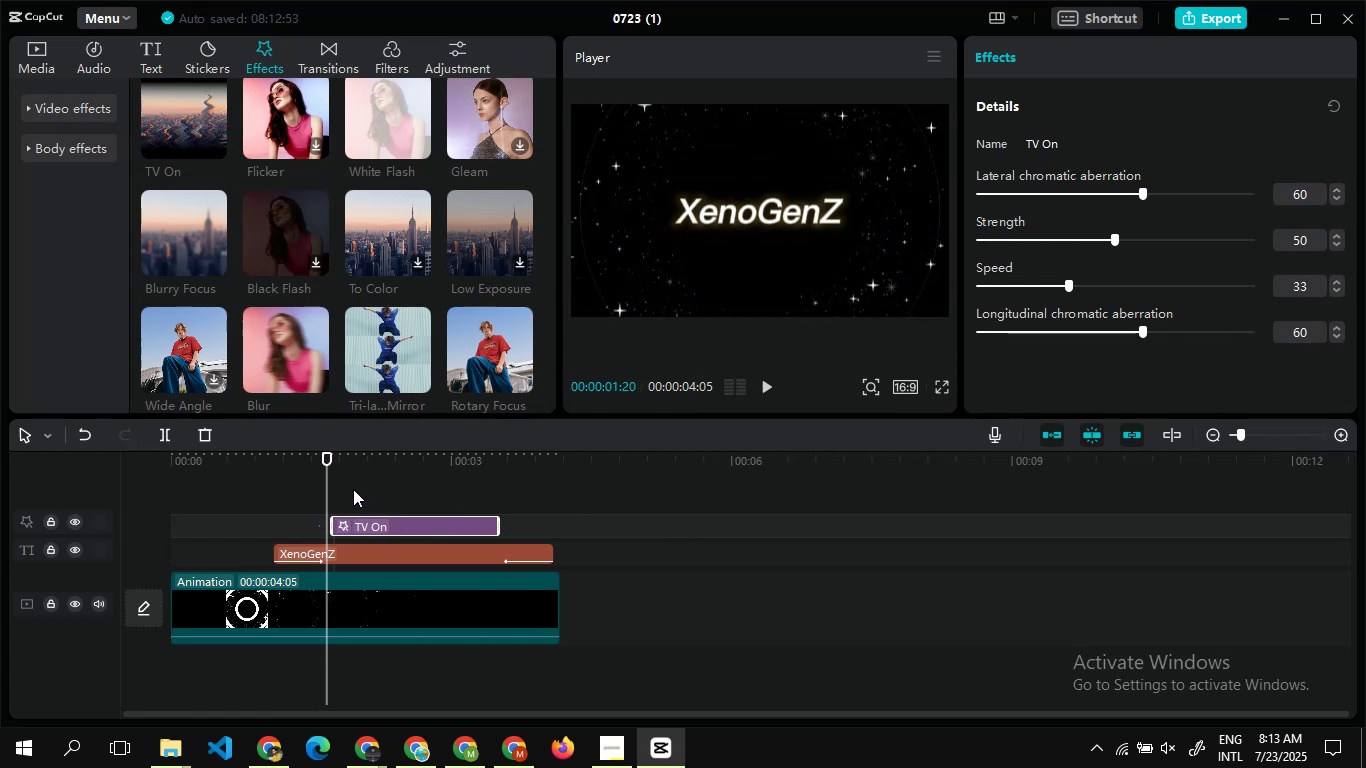 
wait(6.04)
 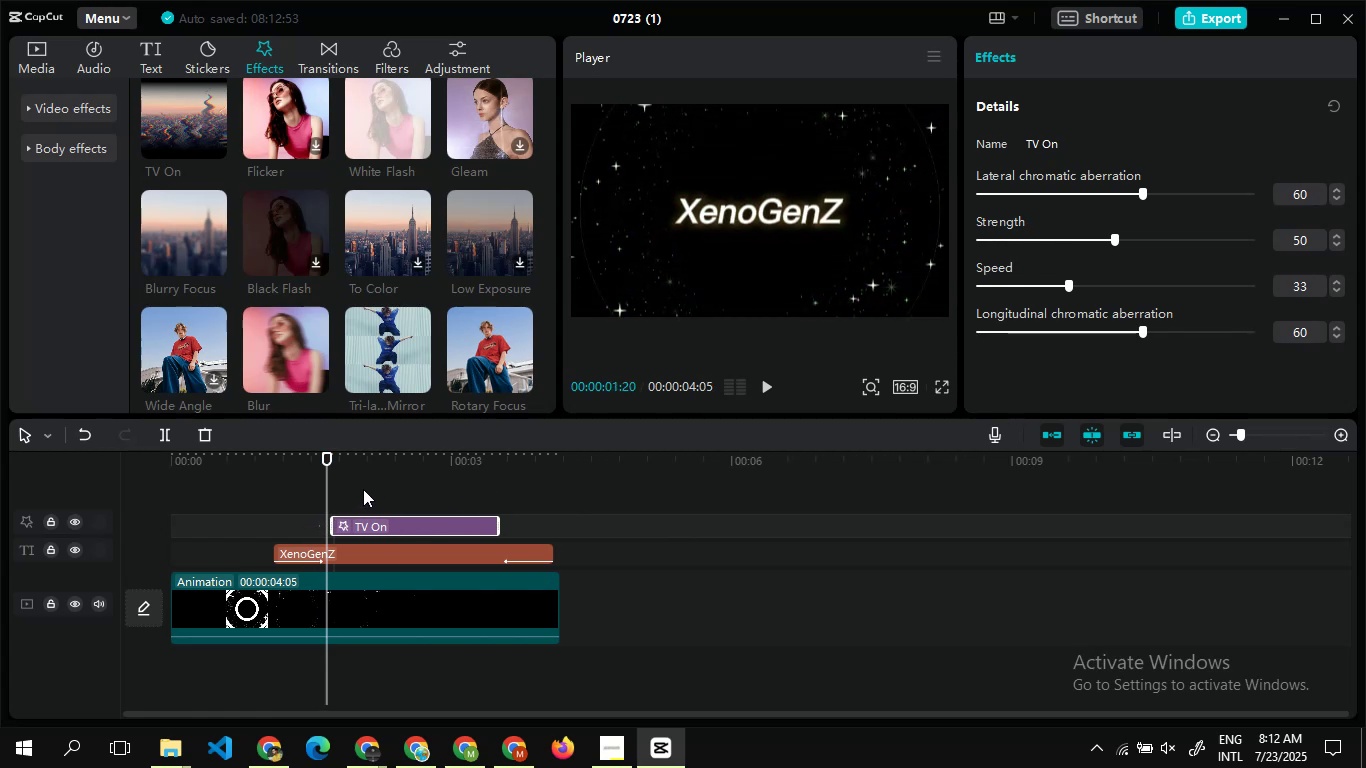 
double_click([180, 483])
 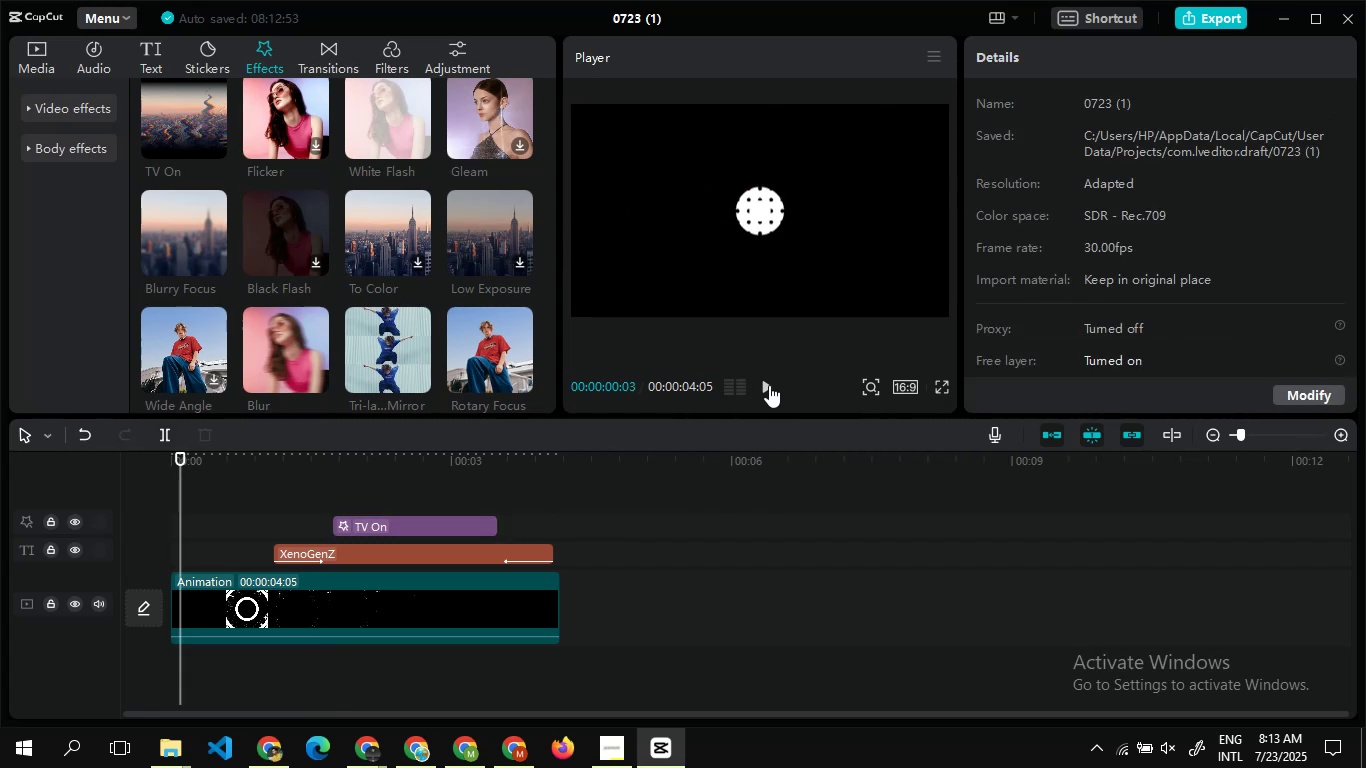 
left_click([769, 385])
 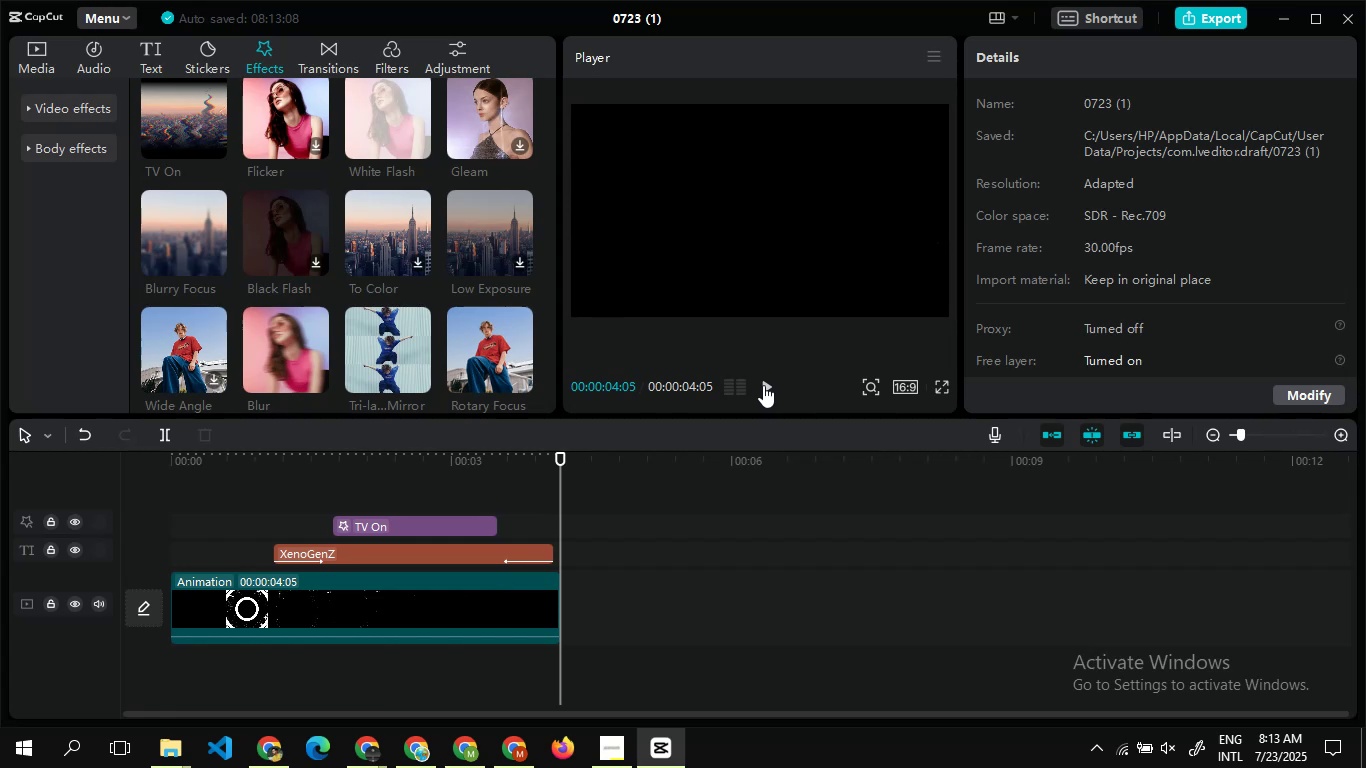 
wait(12.34)
 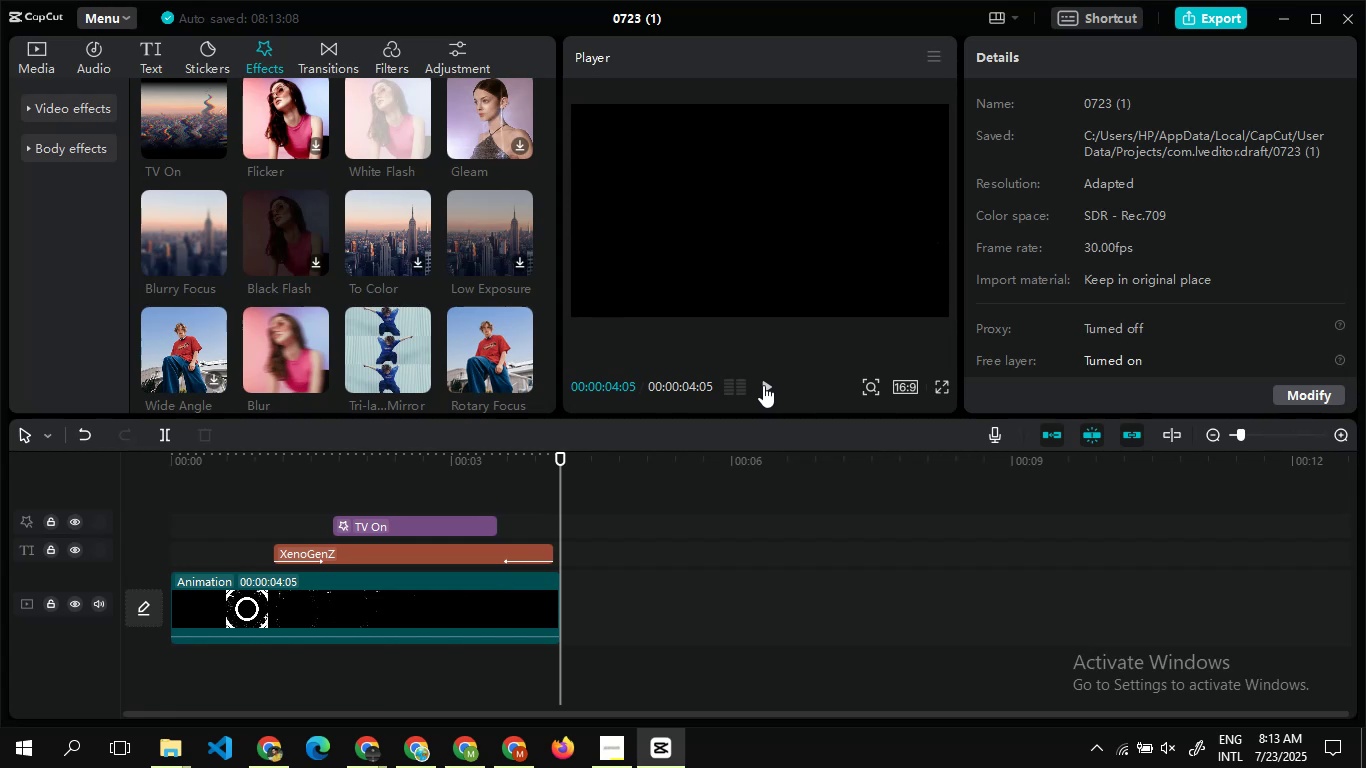 
left_click([35, 43])
 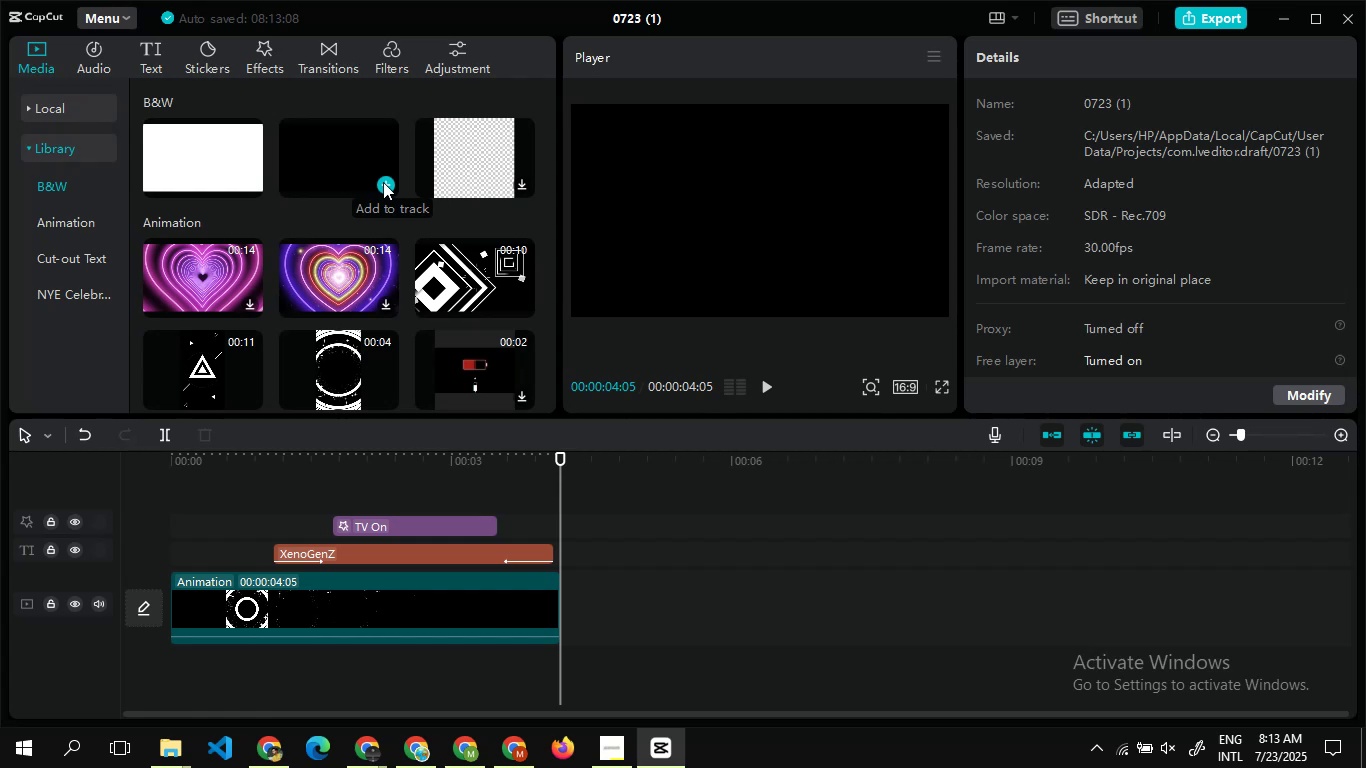 
wait(10.63)
 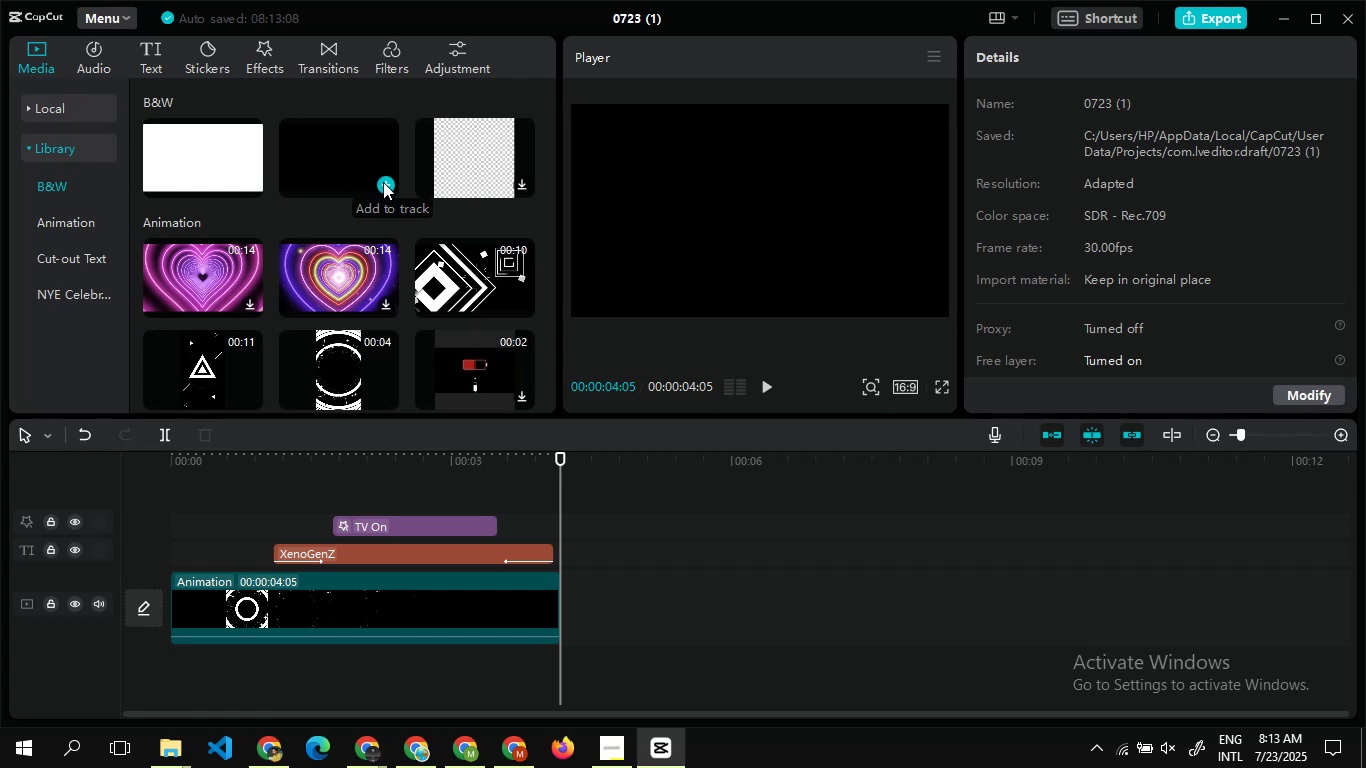 
left_click([383, 189])
 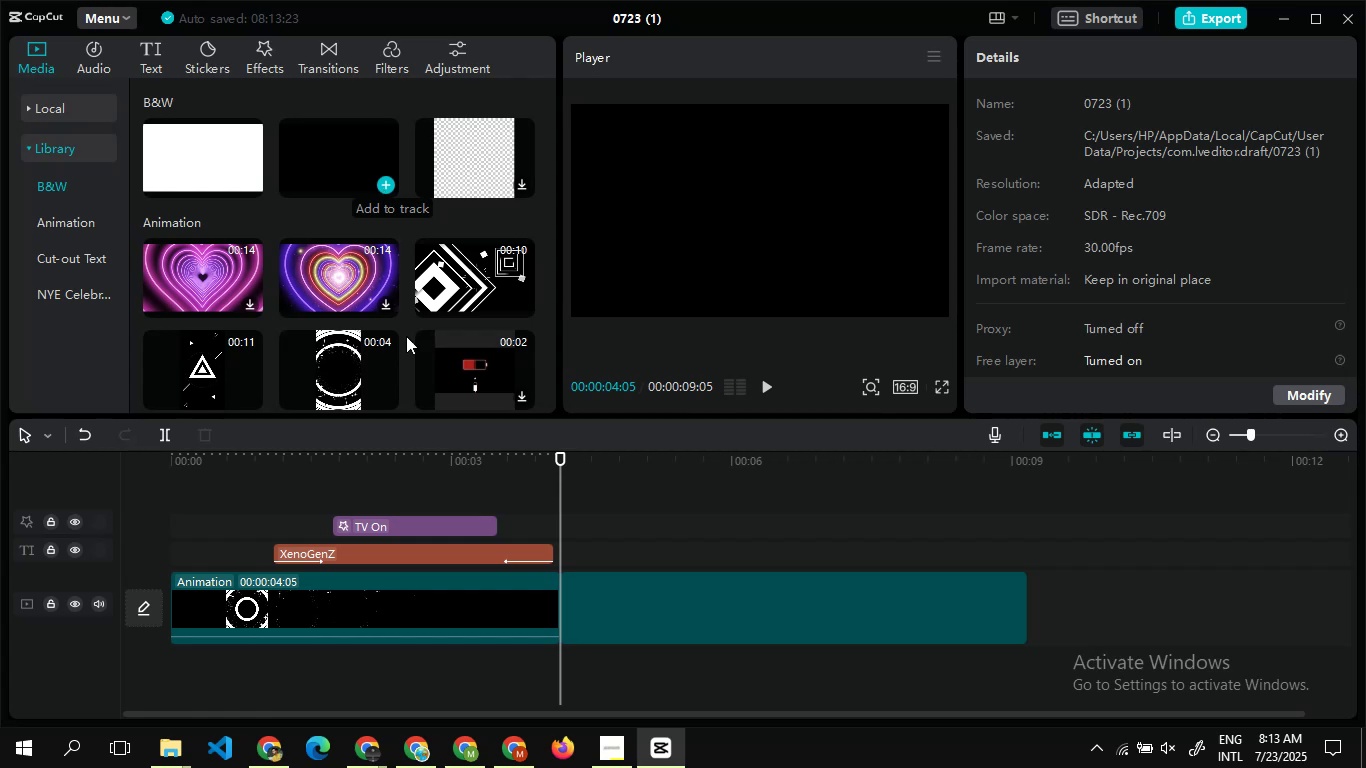 
wait(7.66)
 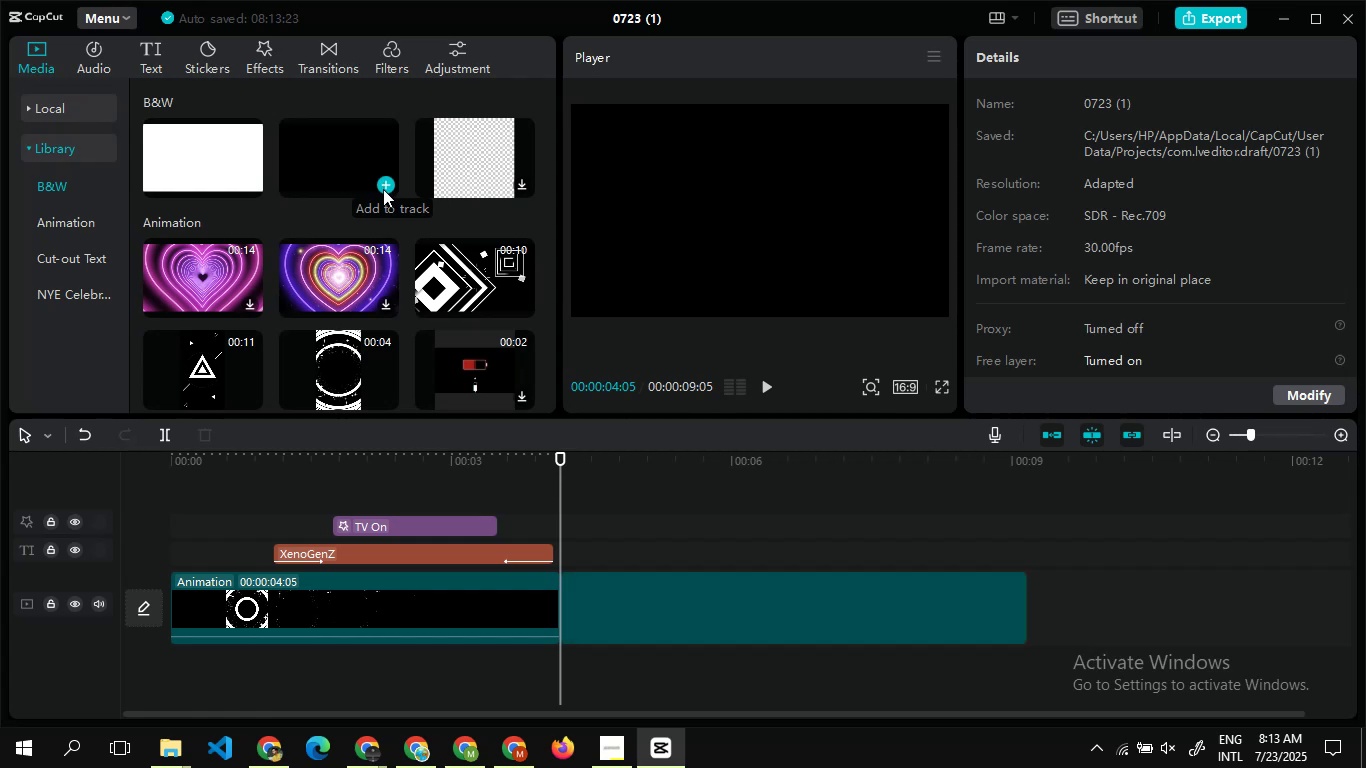 
double_click([565, 498])
 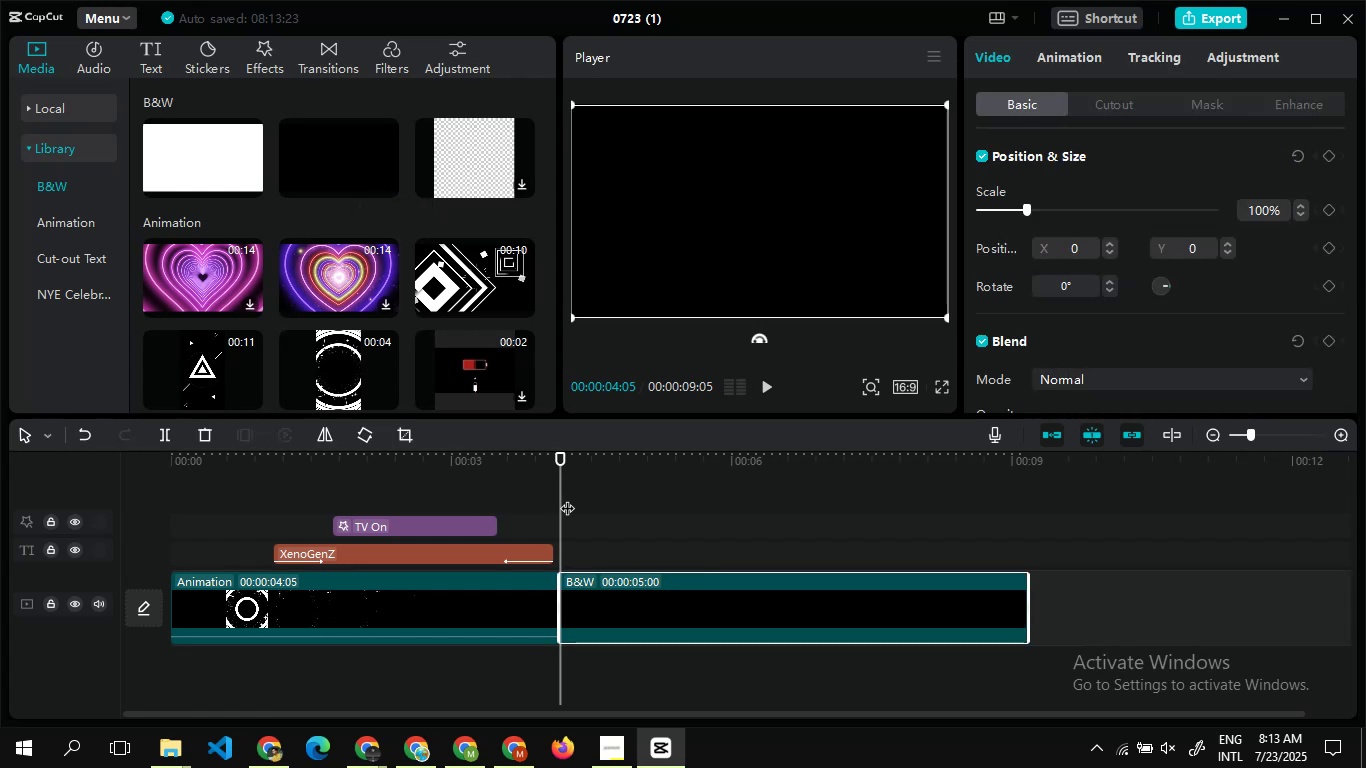 
double_click([567, 498])
 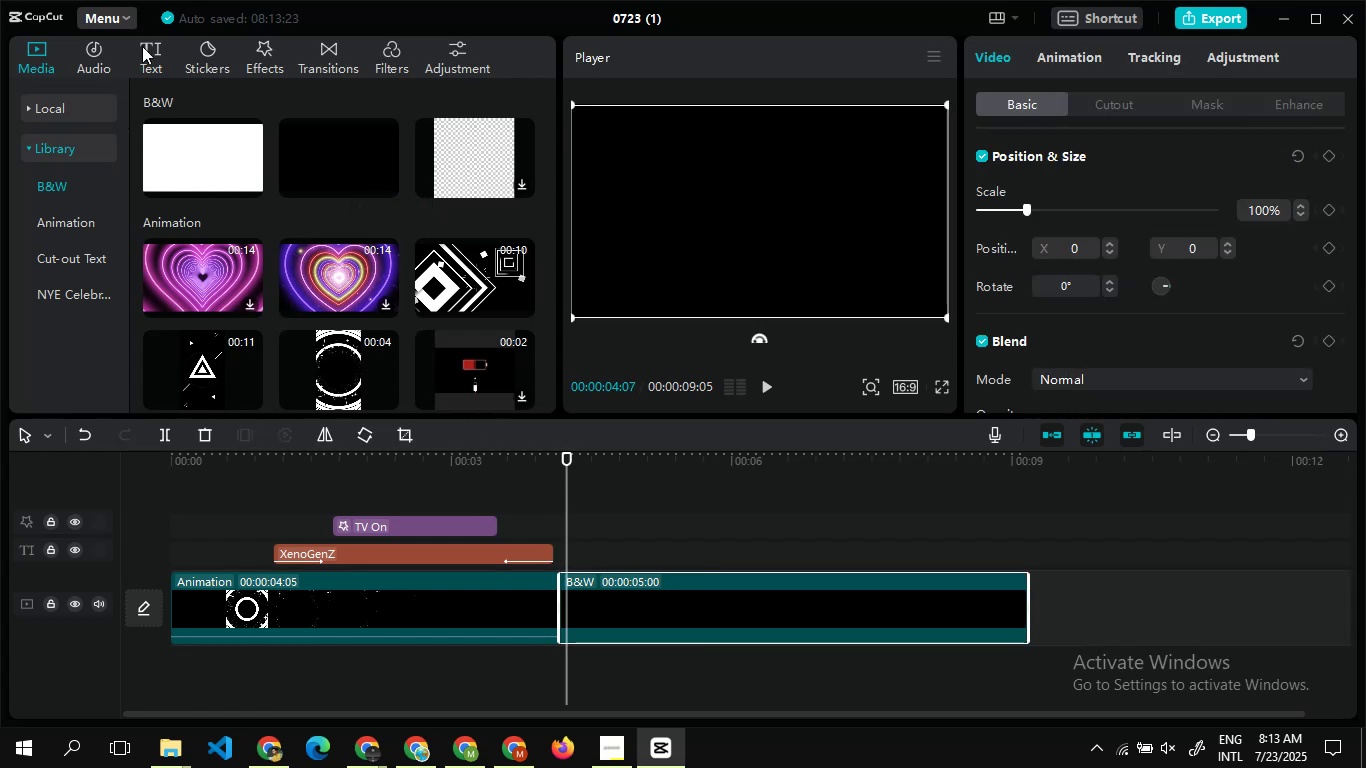 
left_click([142, 46])
 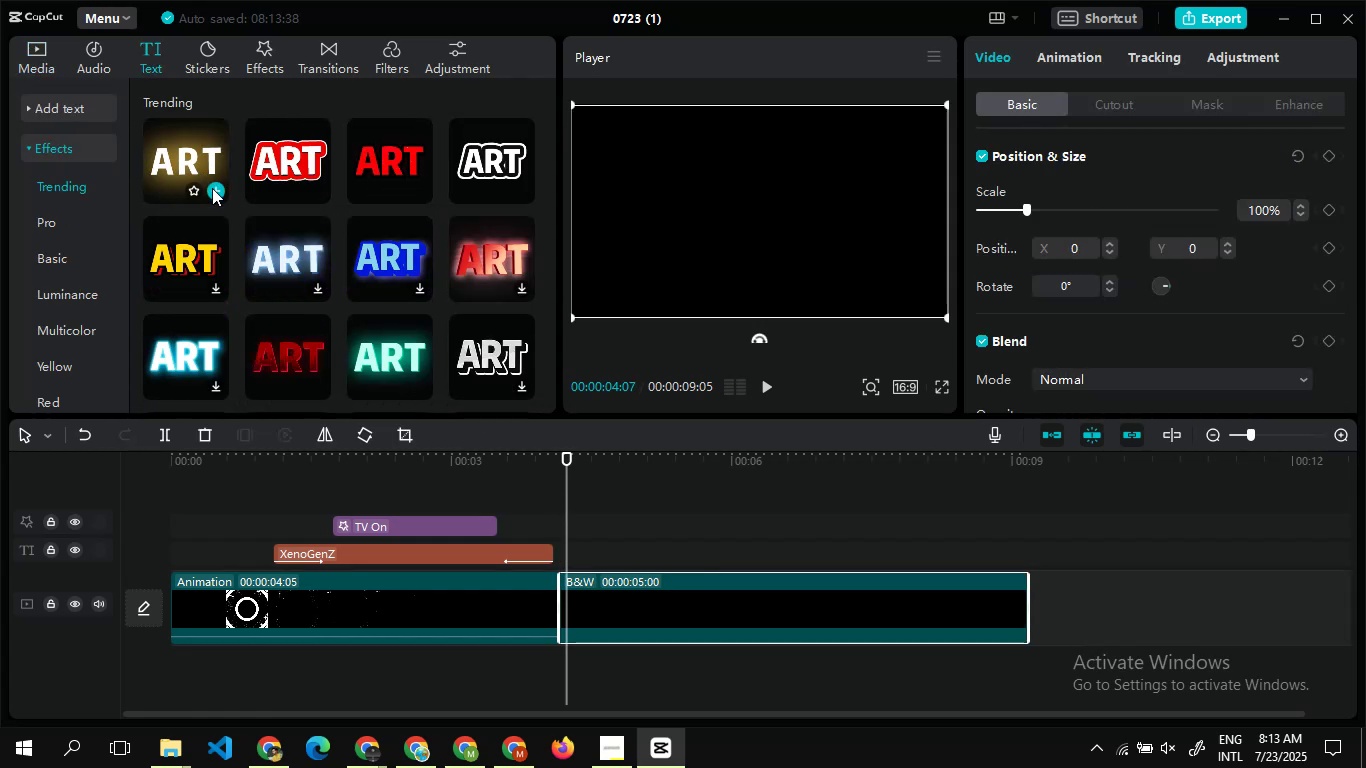 
left_click([213, 189])
 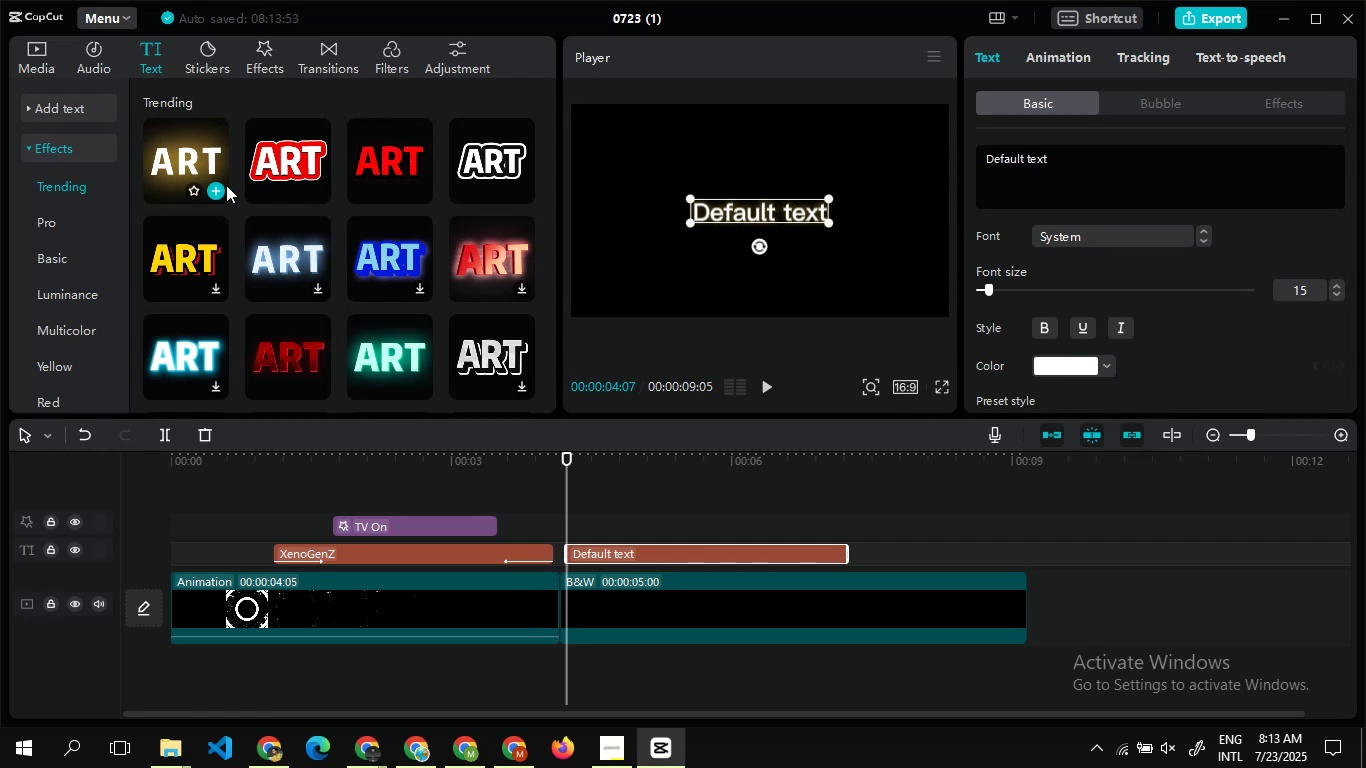 
wait(20.29)
 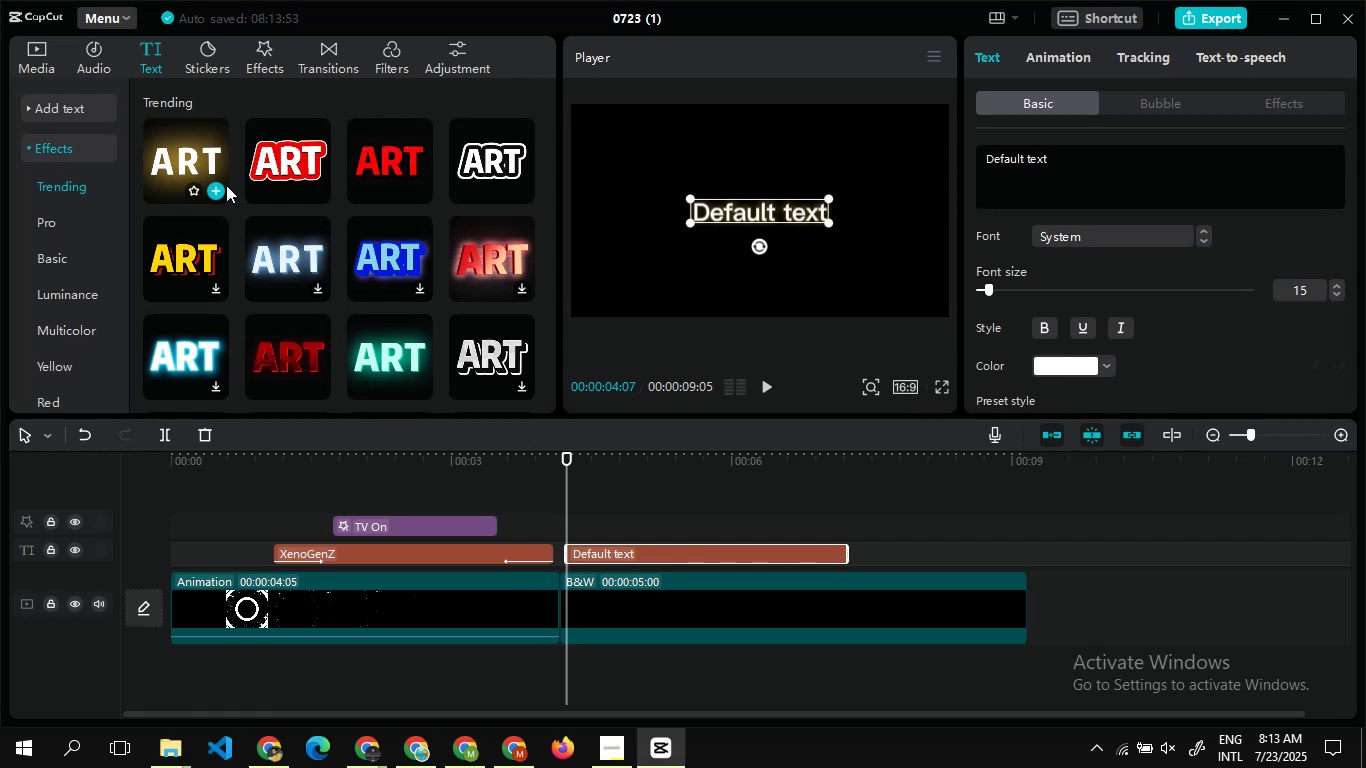 
left_click_drag(start_coordinate=[829, 220], to_coordinate=[841, 224])
 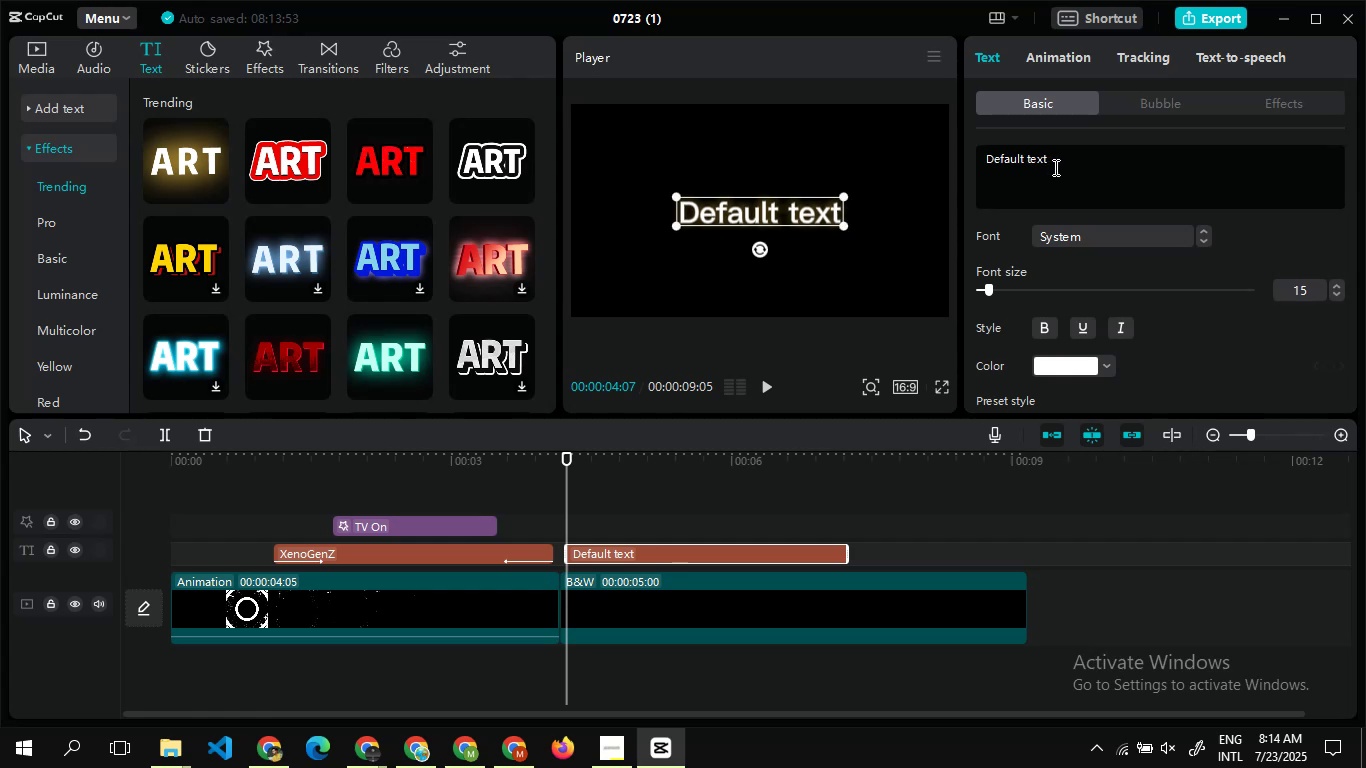 
left_click([1054, 167])
 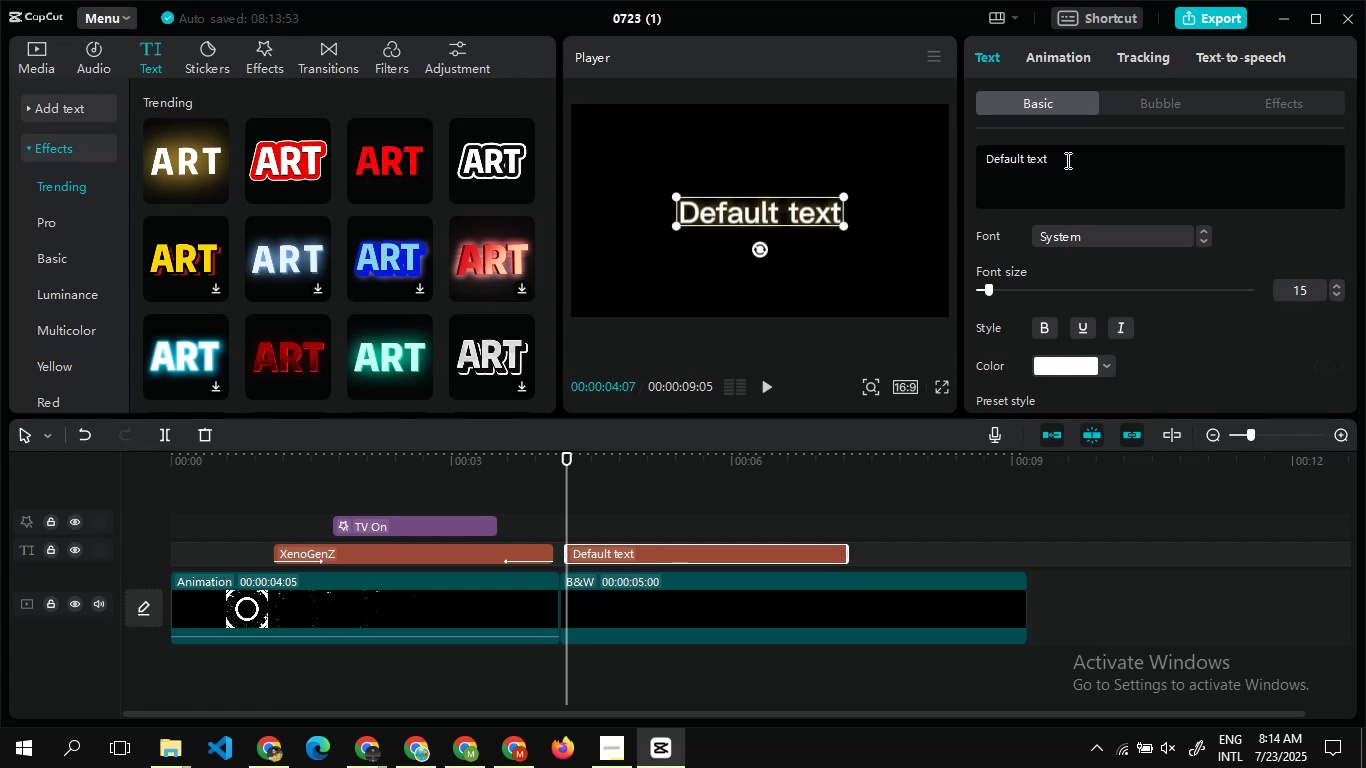 
left_click_drag(start_coordinate=[1066, 160], to_coordinate=[966, 157])
 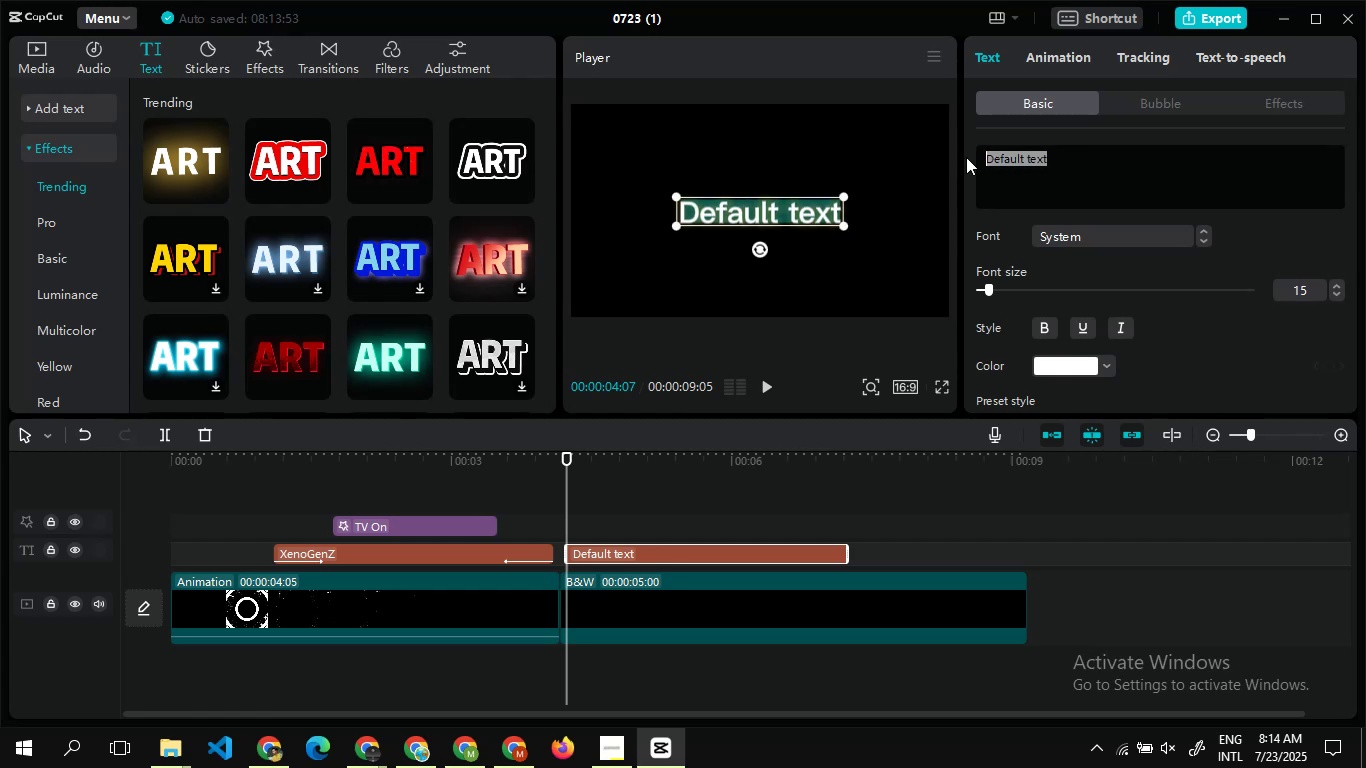 
left_click([966, 157])
 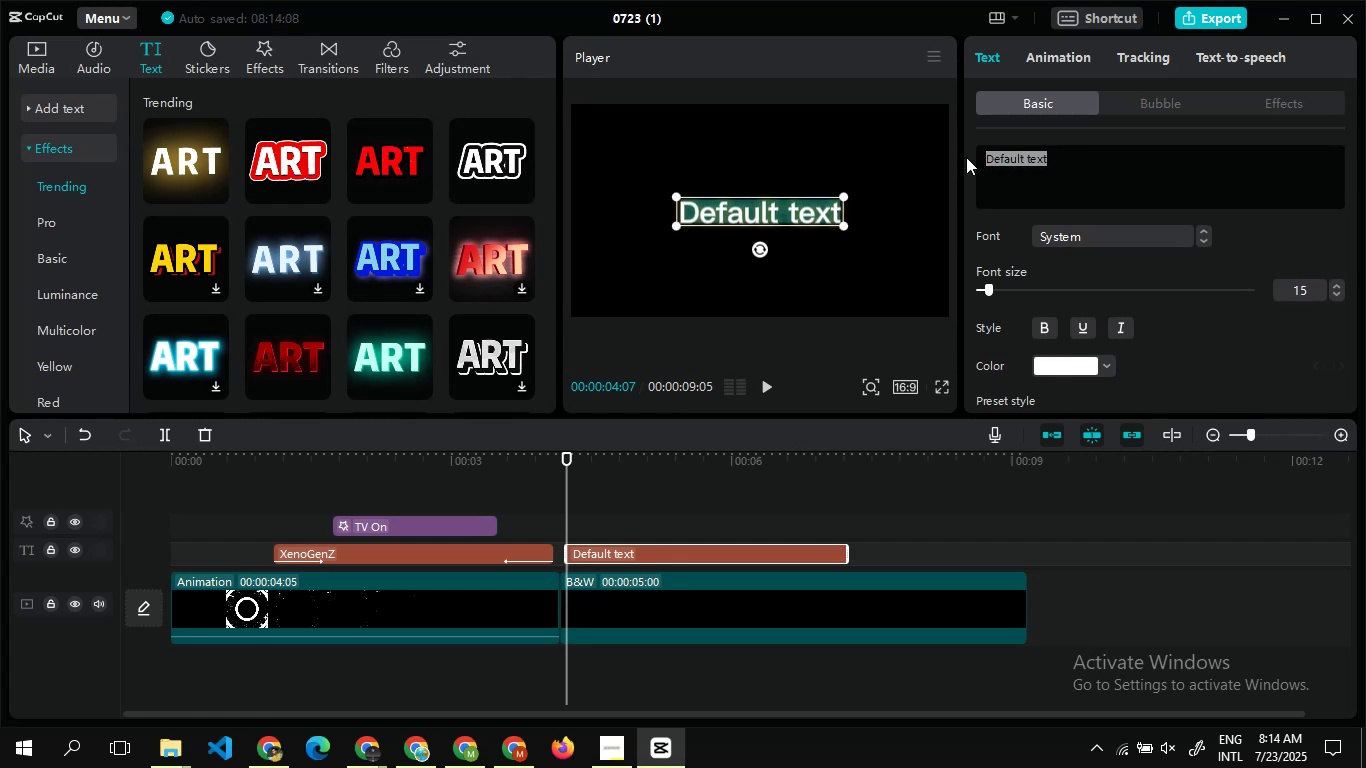 
type(Vlog )
 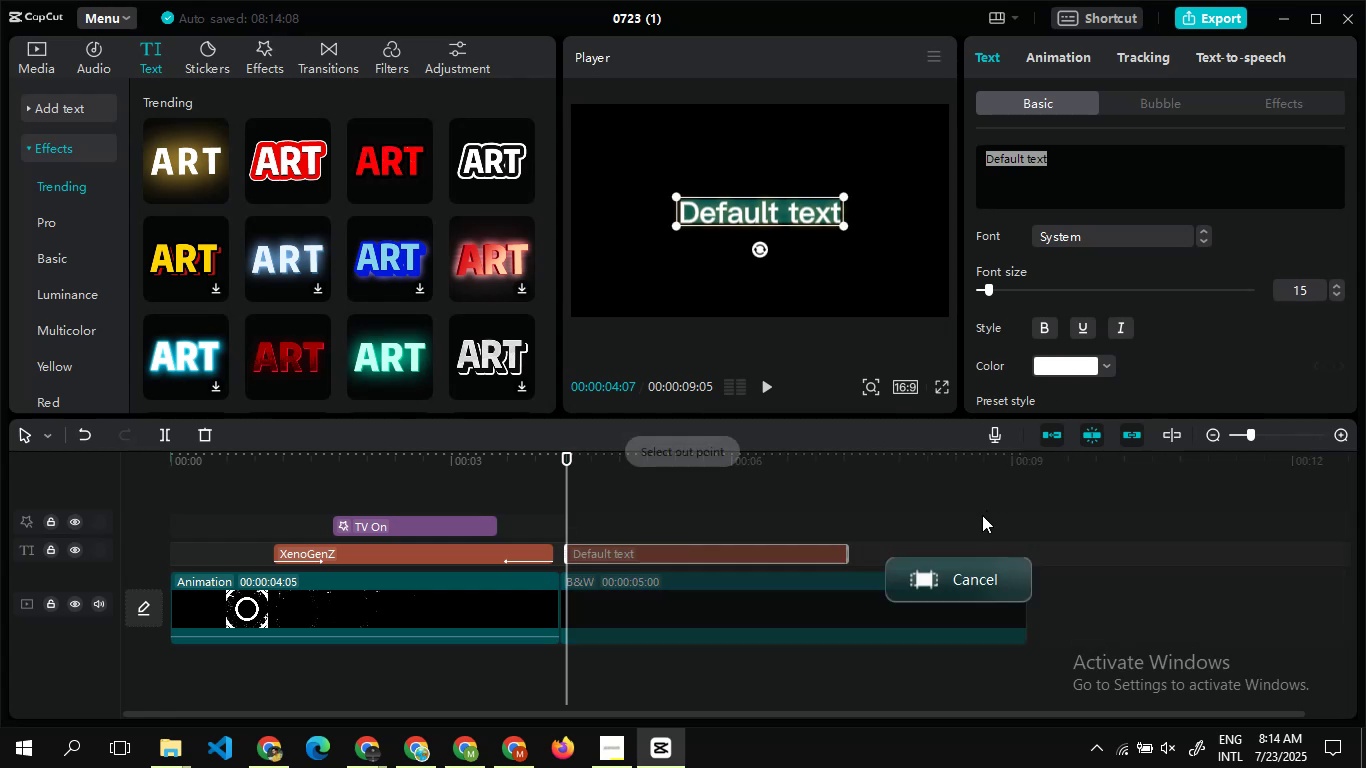 
left_click([854, 524])
 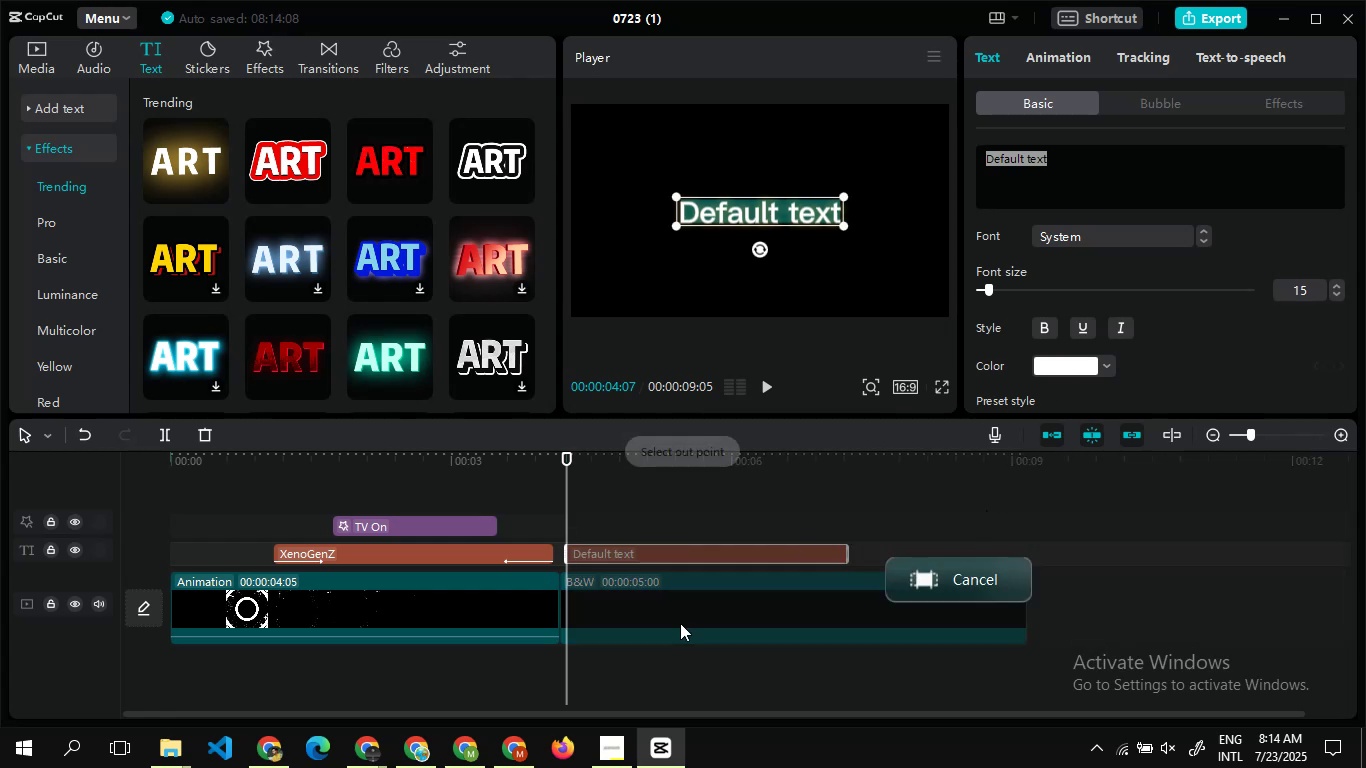 
hold_key(key=ControlLeft, duration=0.76)
 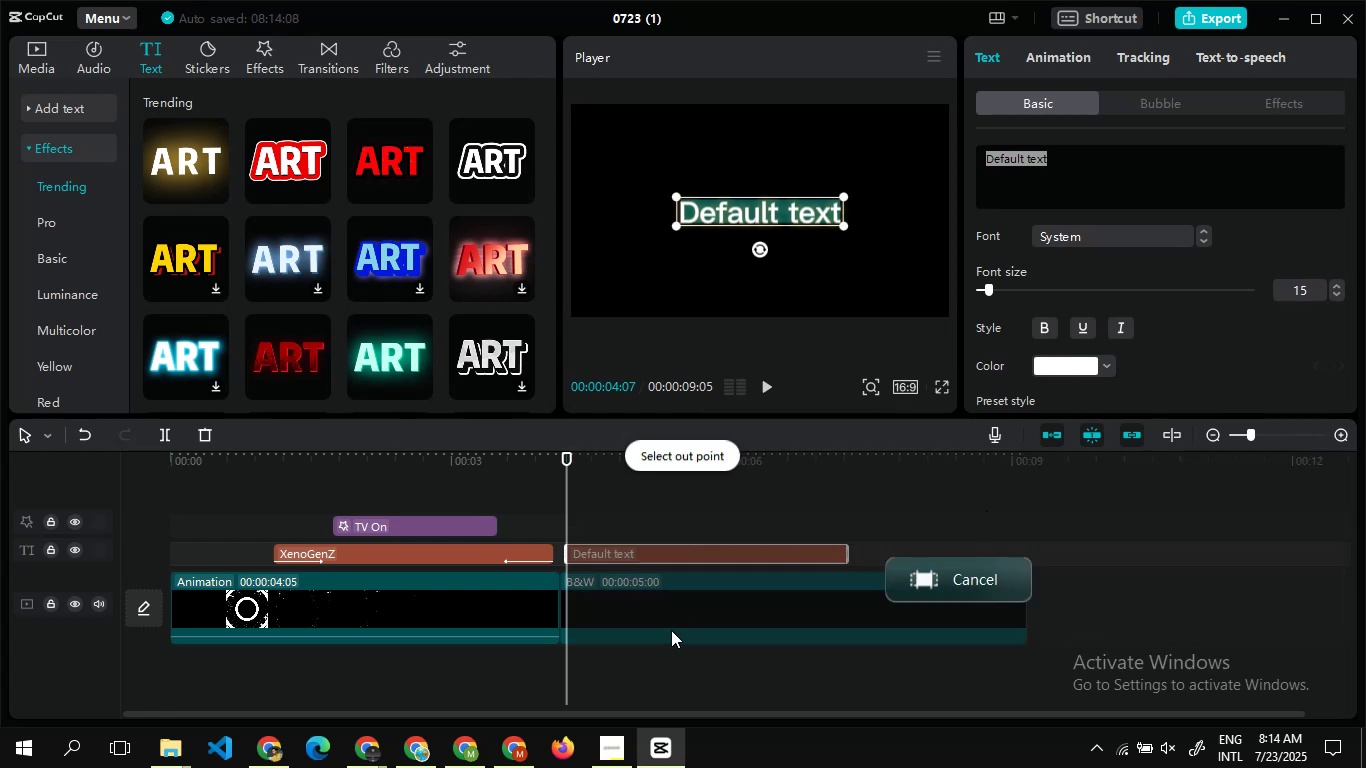 
key(Control+Z)
 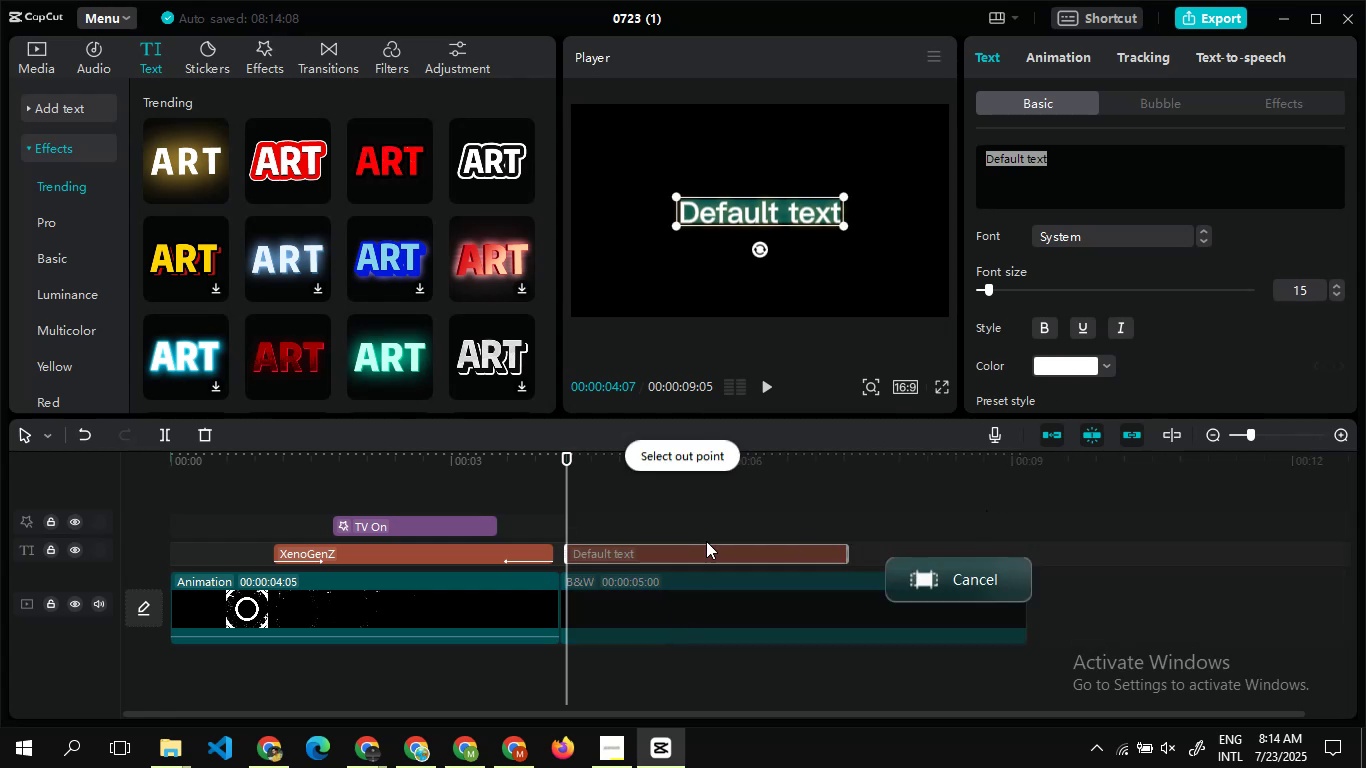 
key(Control+Z)
 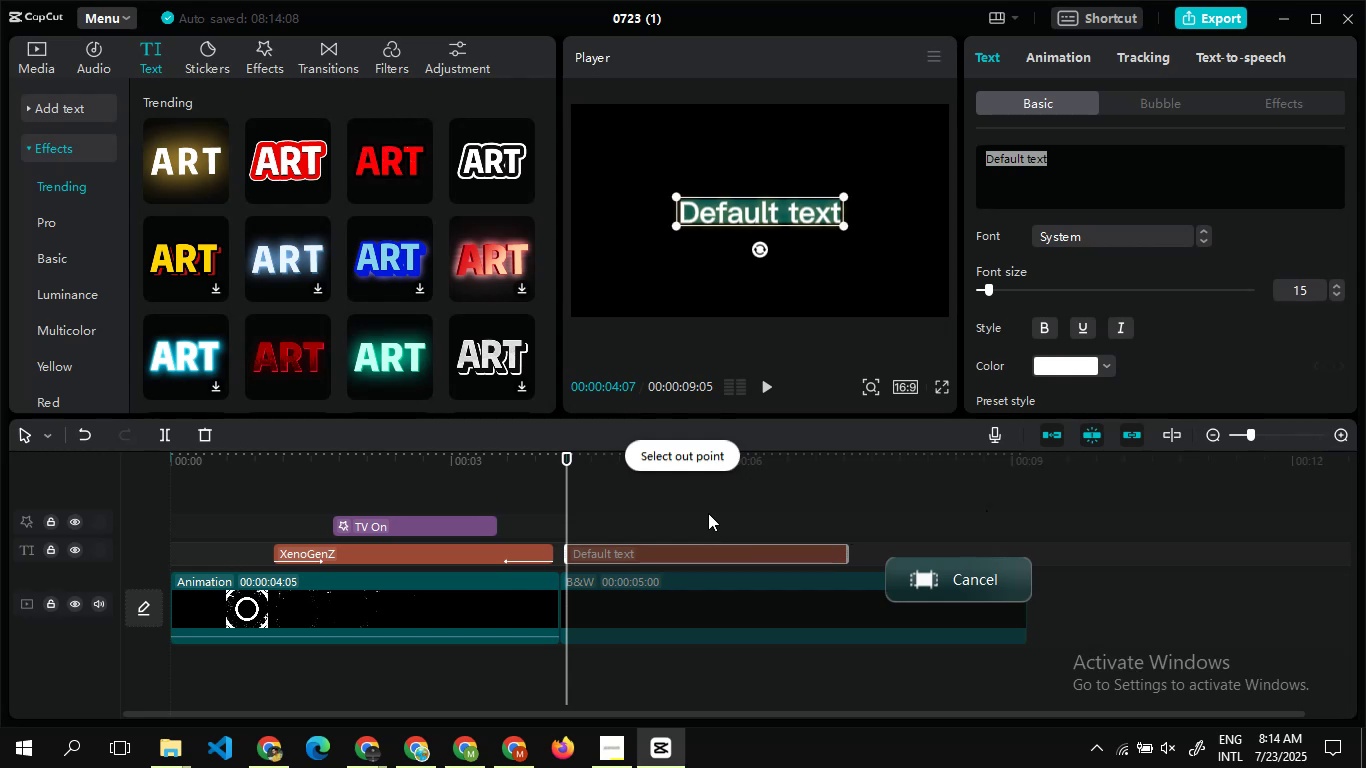 
key(Control+Z)
 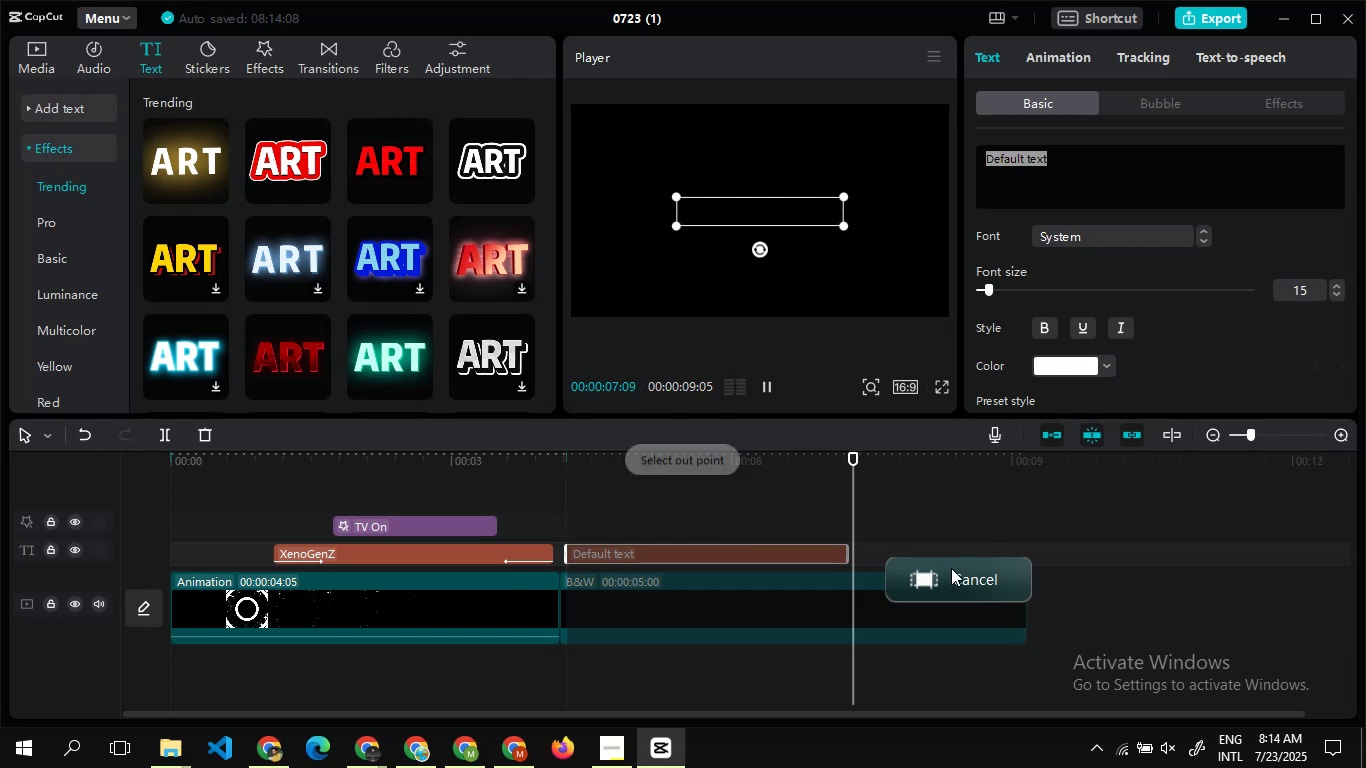 
left_click([956, 574])
 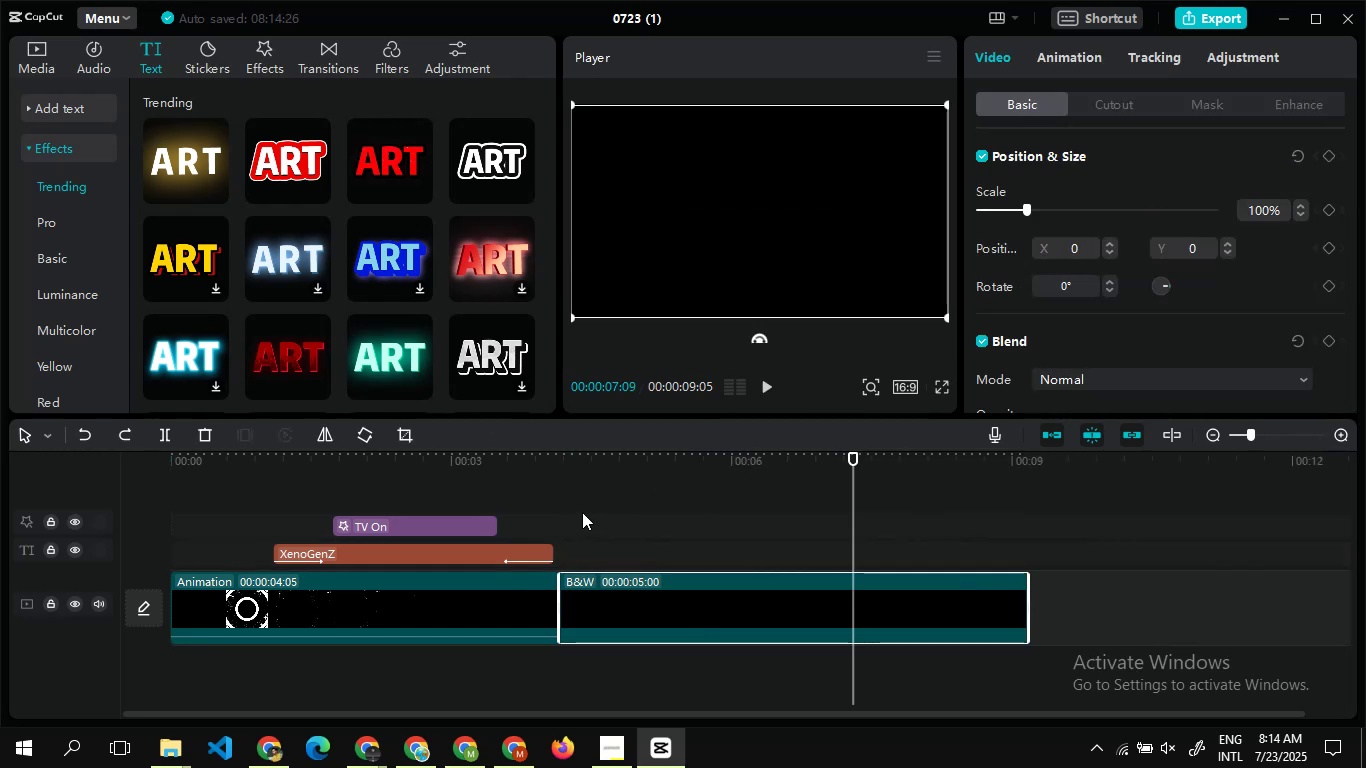 
double_click([574, 512])
 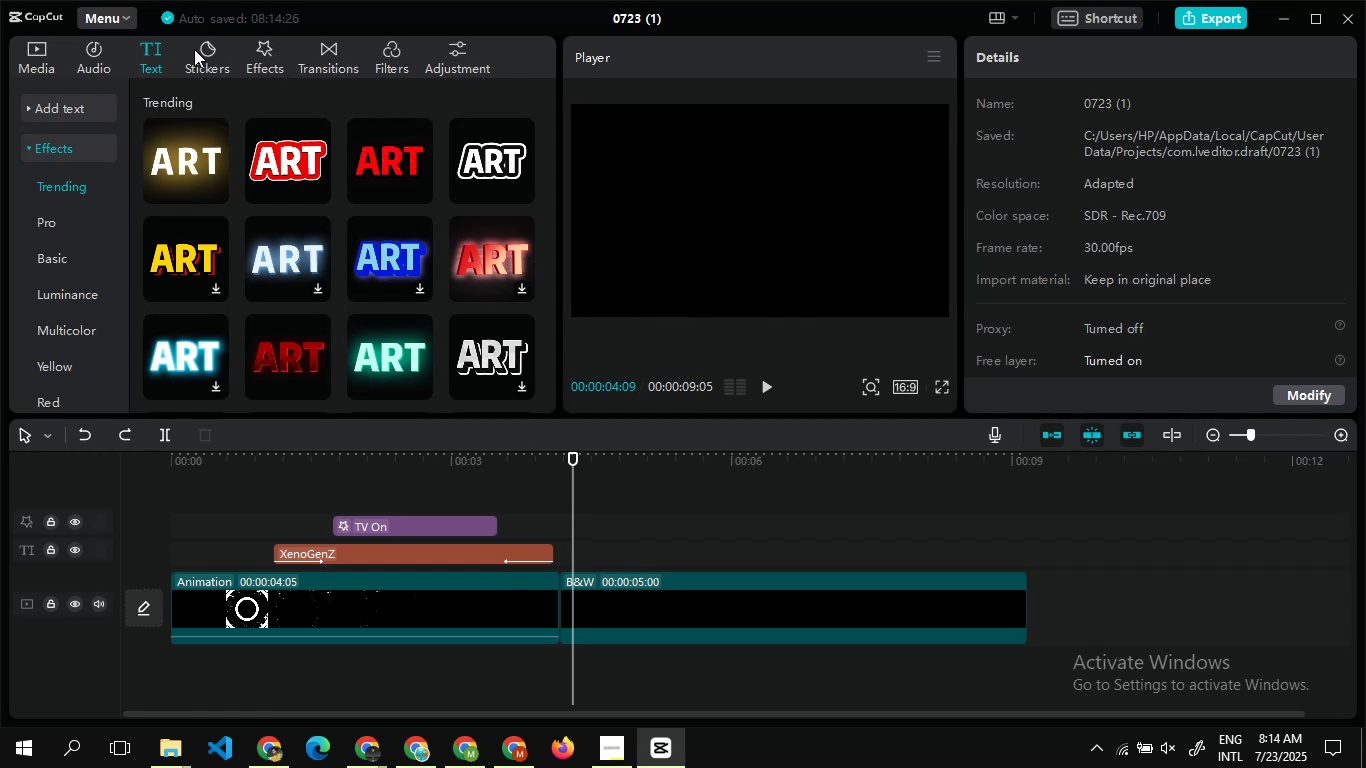 
wait(6.98)
 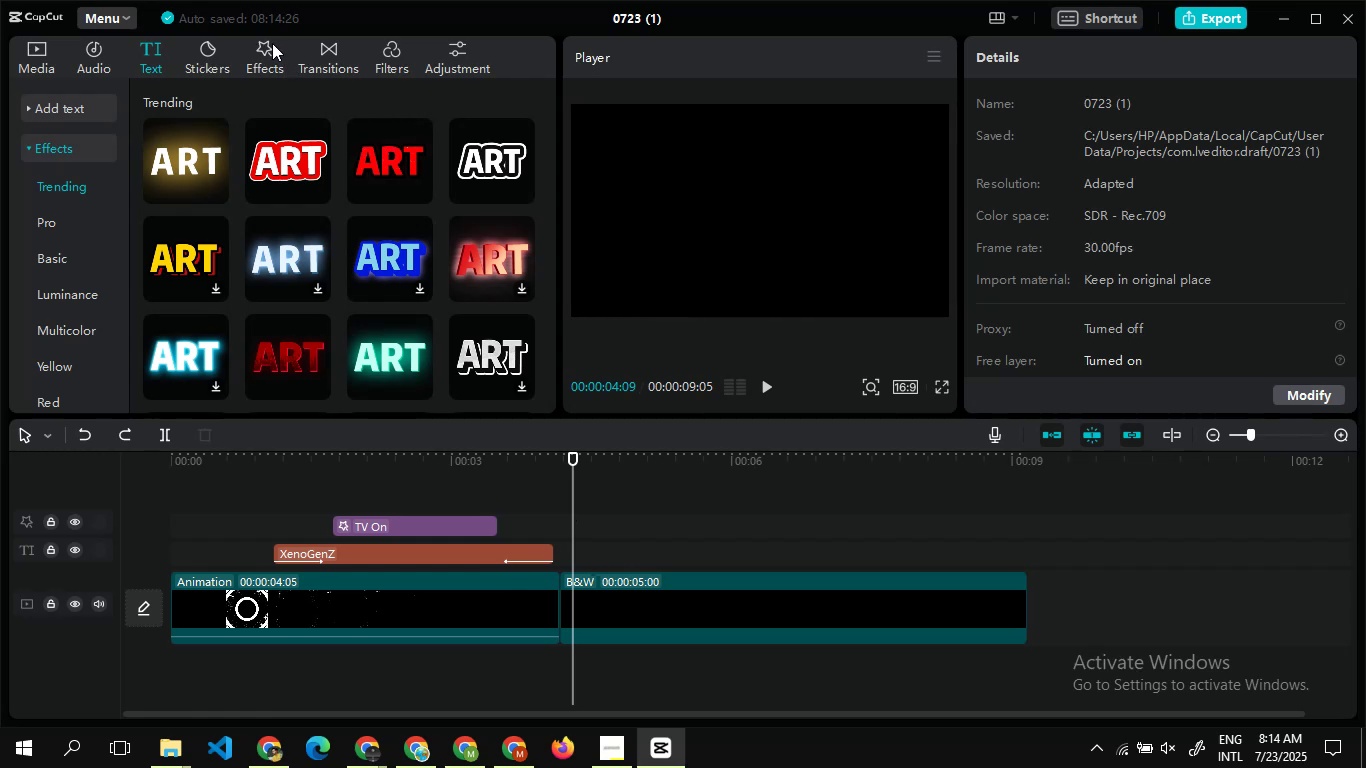 
left_click([221, 190])
 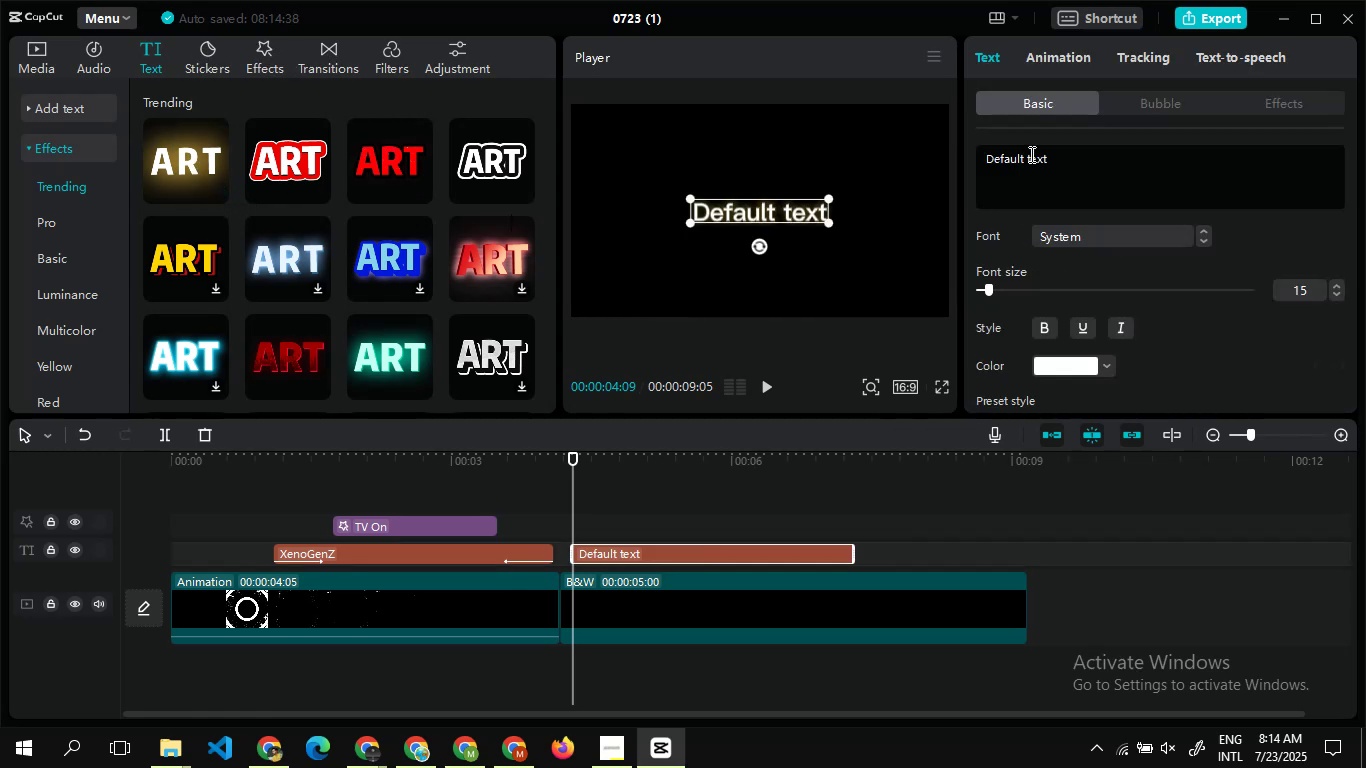 
left_click_drag(start_coordinate=[1063, 161], to_coordinate=[972, 153])
 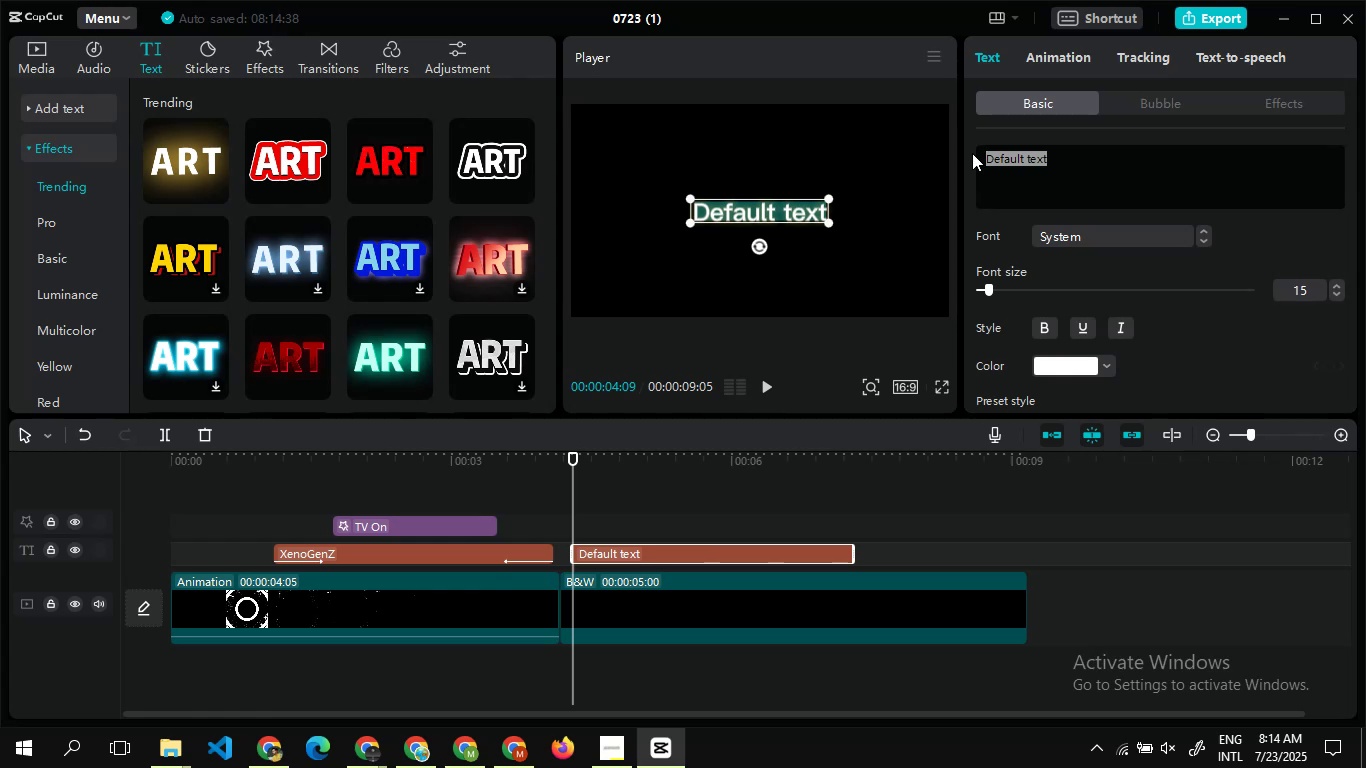 
type(M)
key(Backspace)
type(Vlog no 15)
 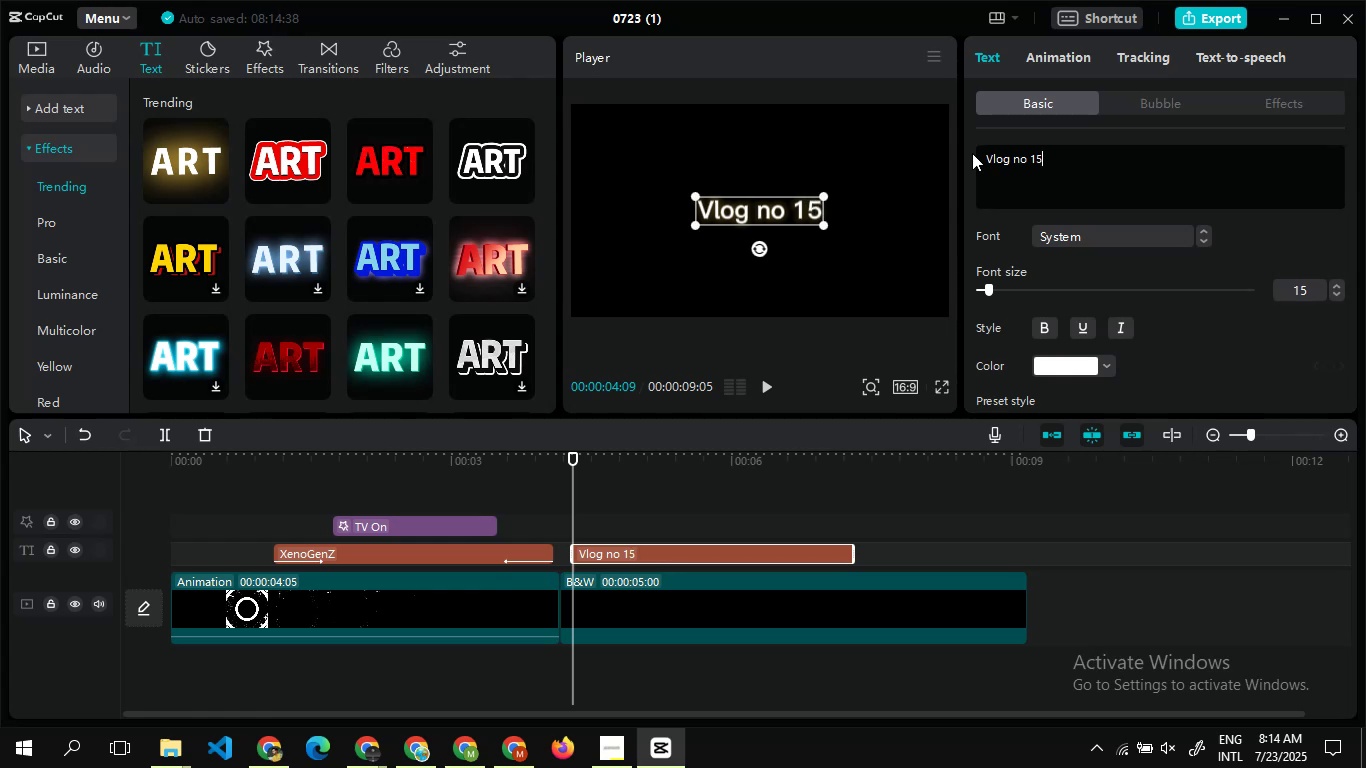 
left_click_drag(start_coordinate=[823, 194], to_coordinate=[835, 191])
 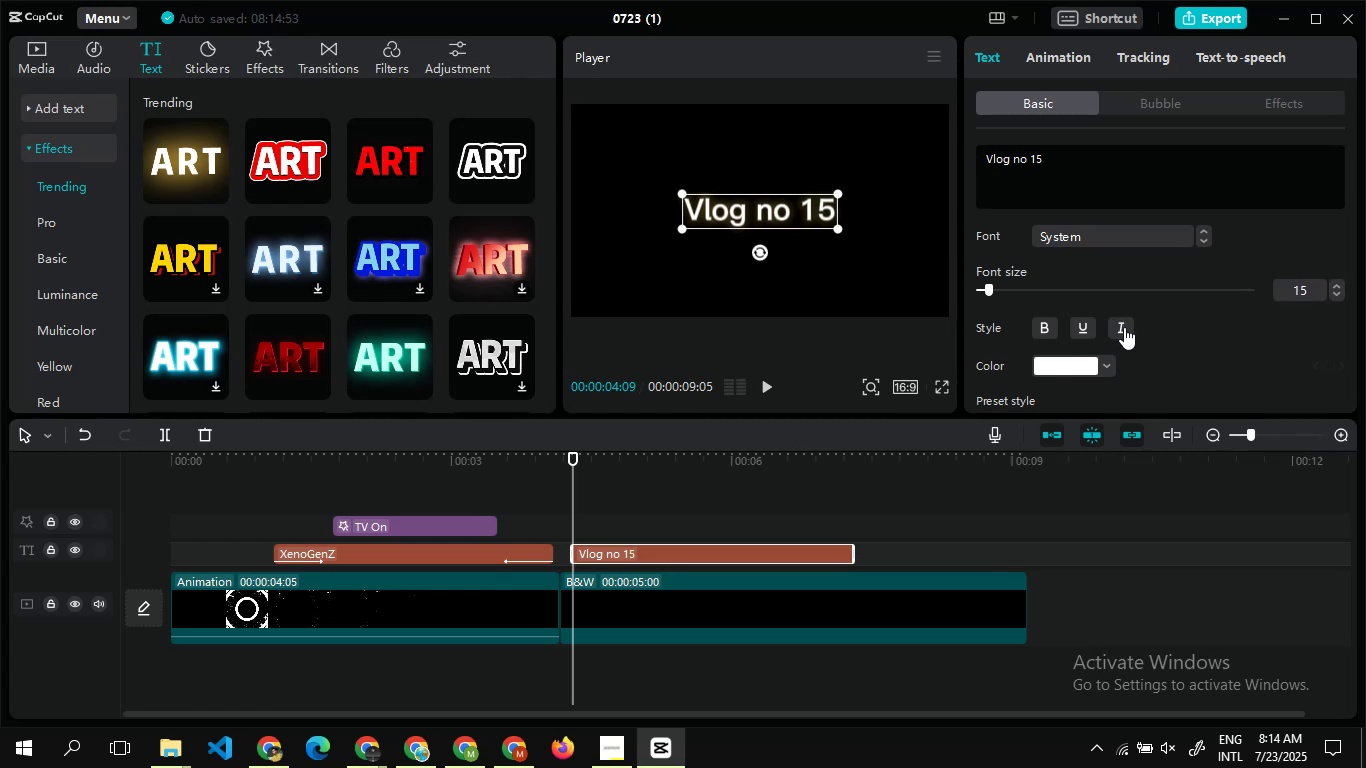 
left_click([1124, 327])
 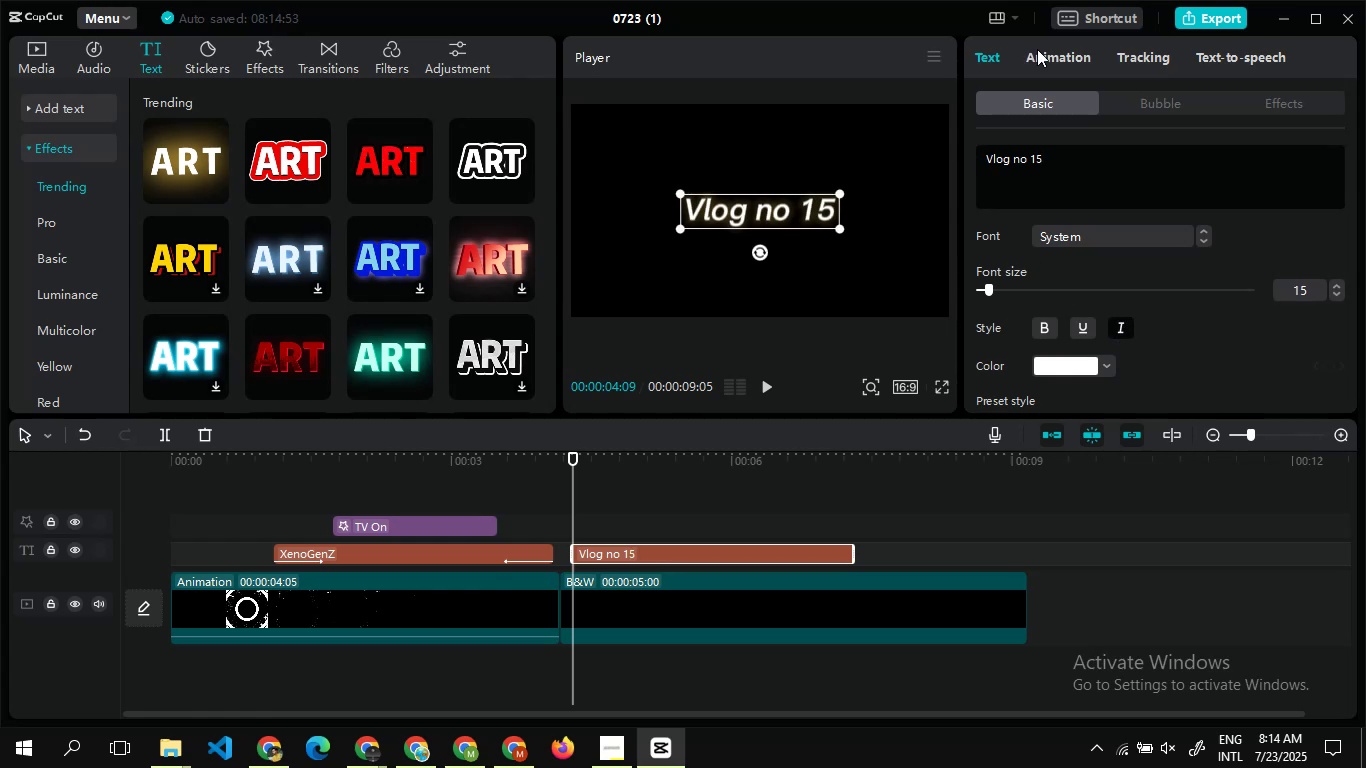 
left_click([1037, 49])
 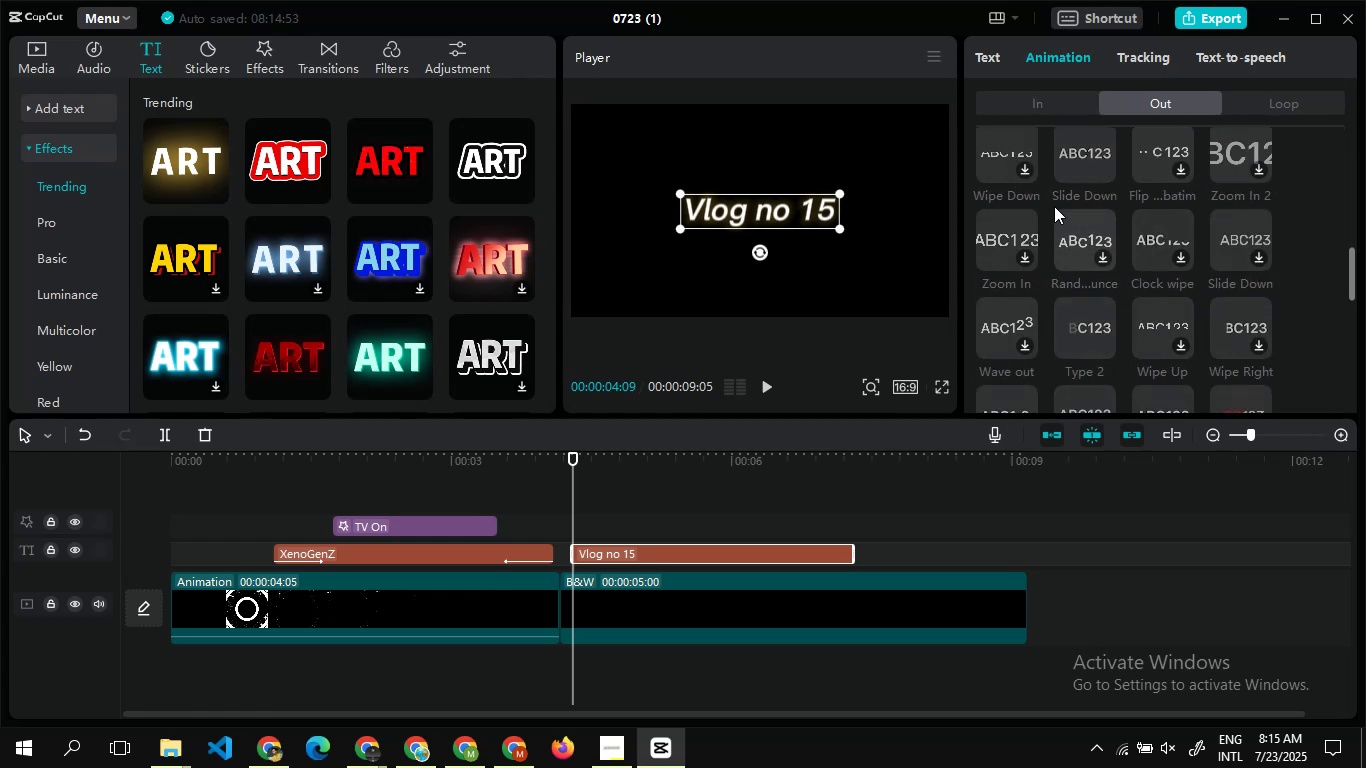 
wait(6.62)
 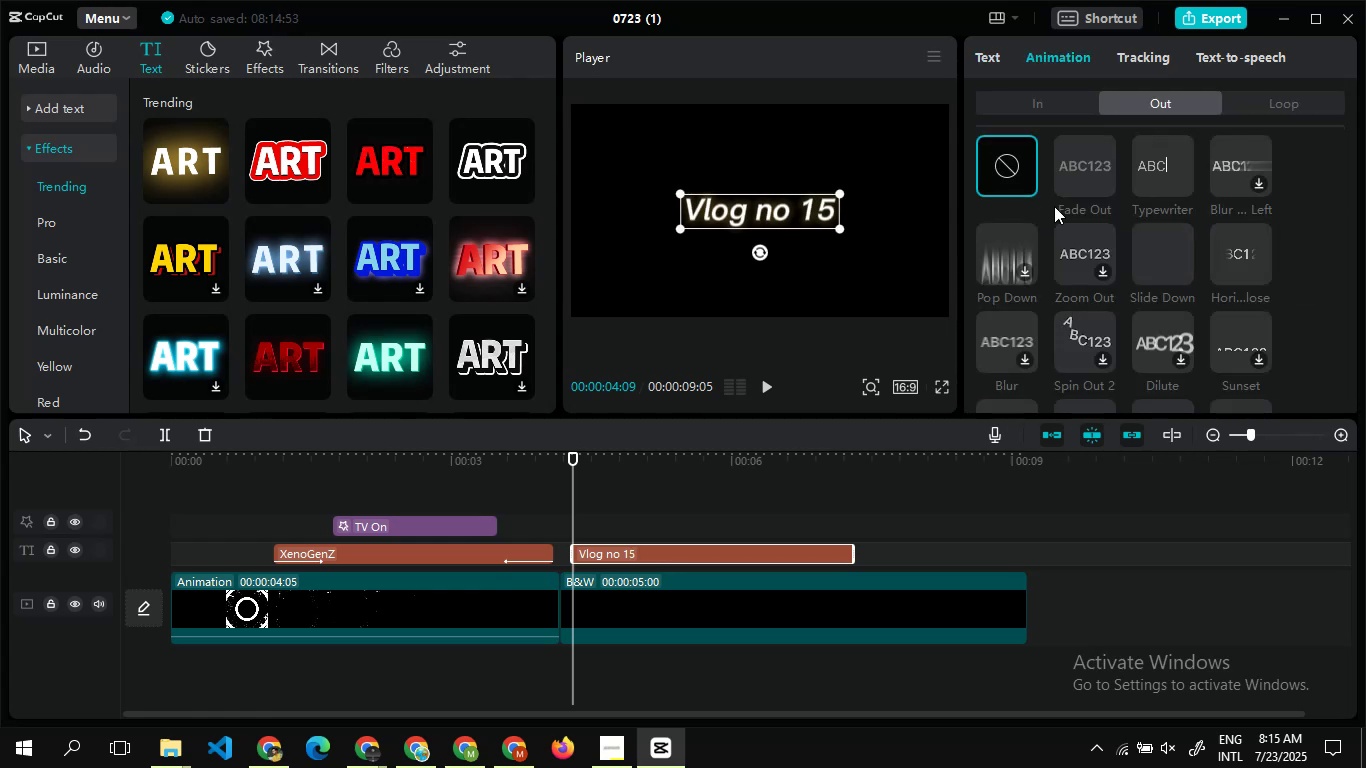 
double_click([1083, 315])
 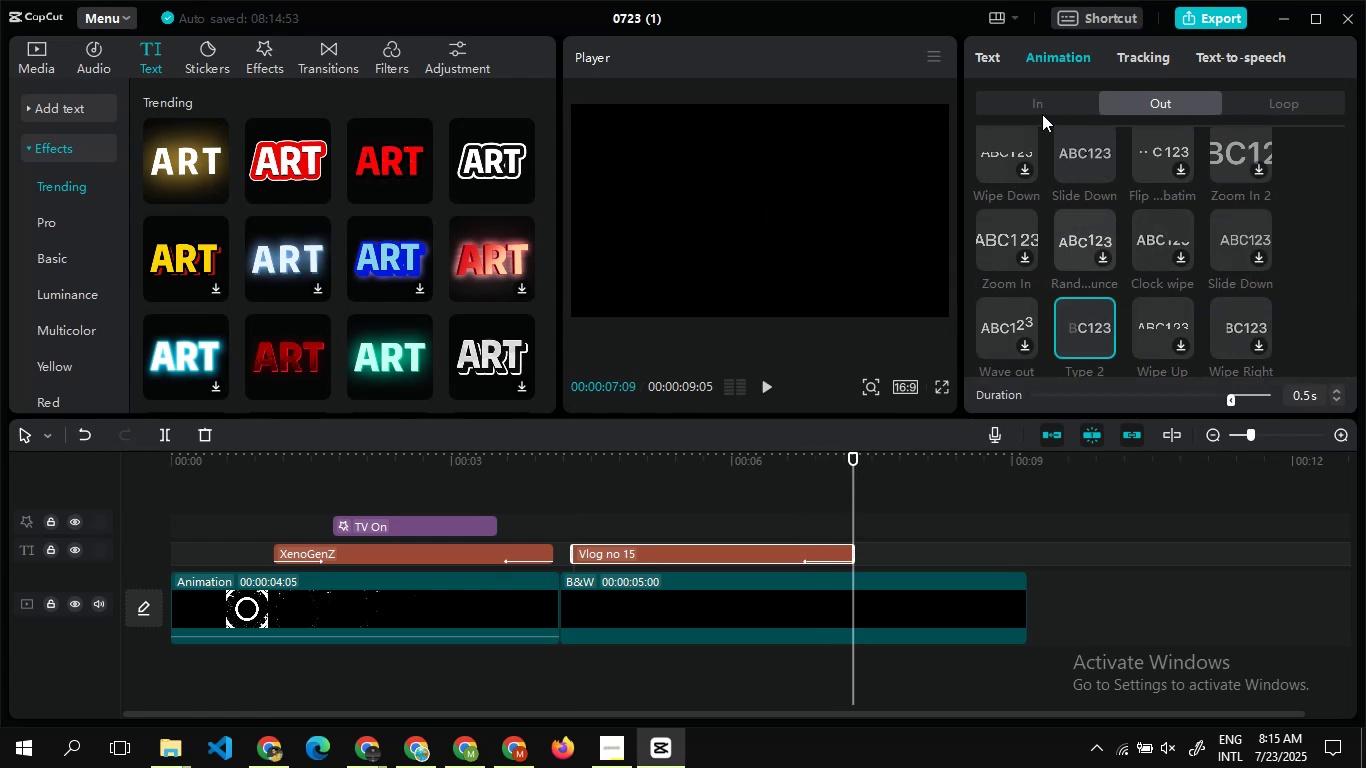 
left_click([1042, 113])
 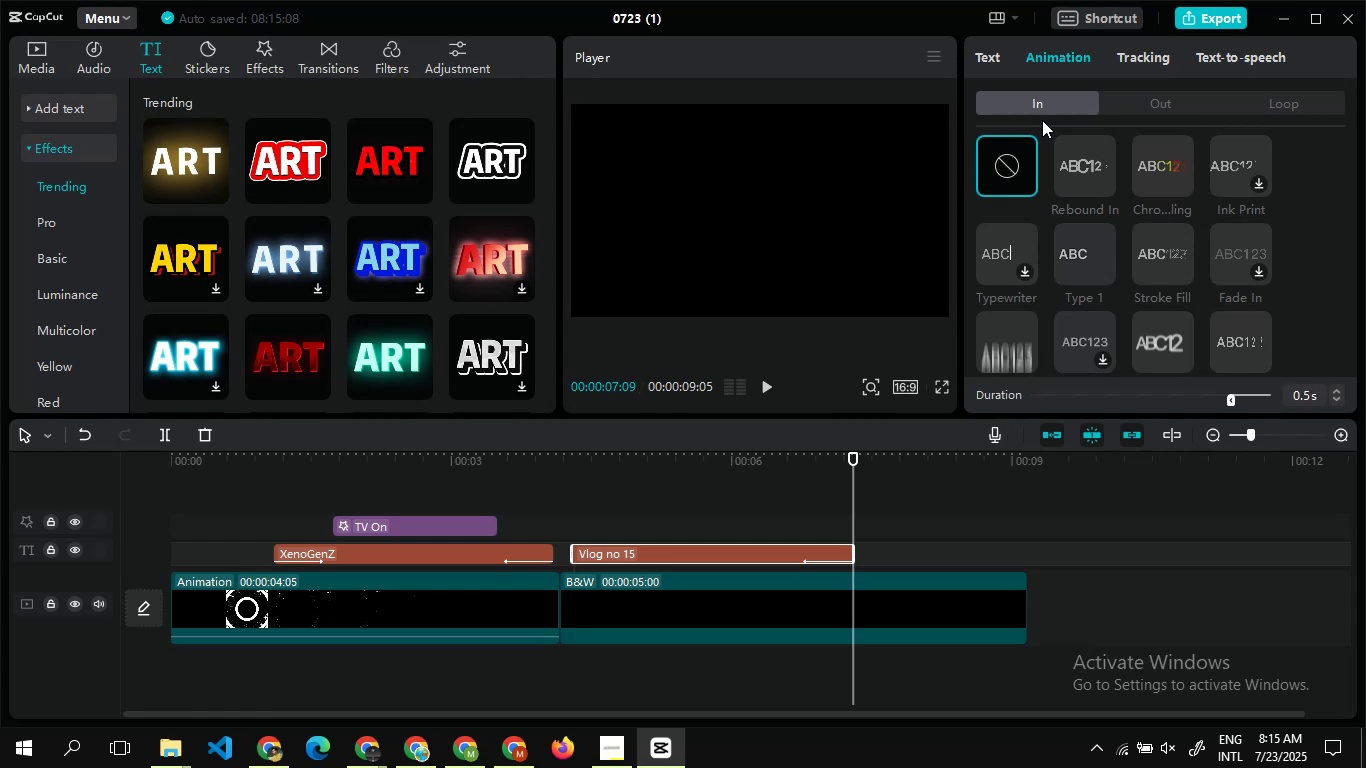 
wait(12.33)
 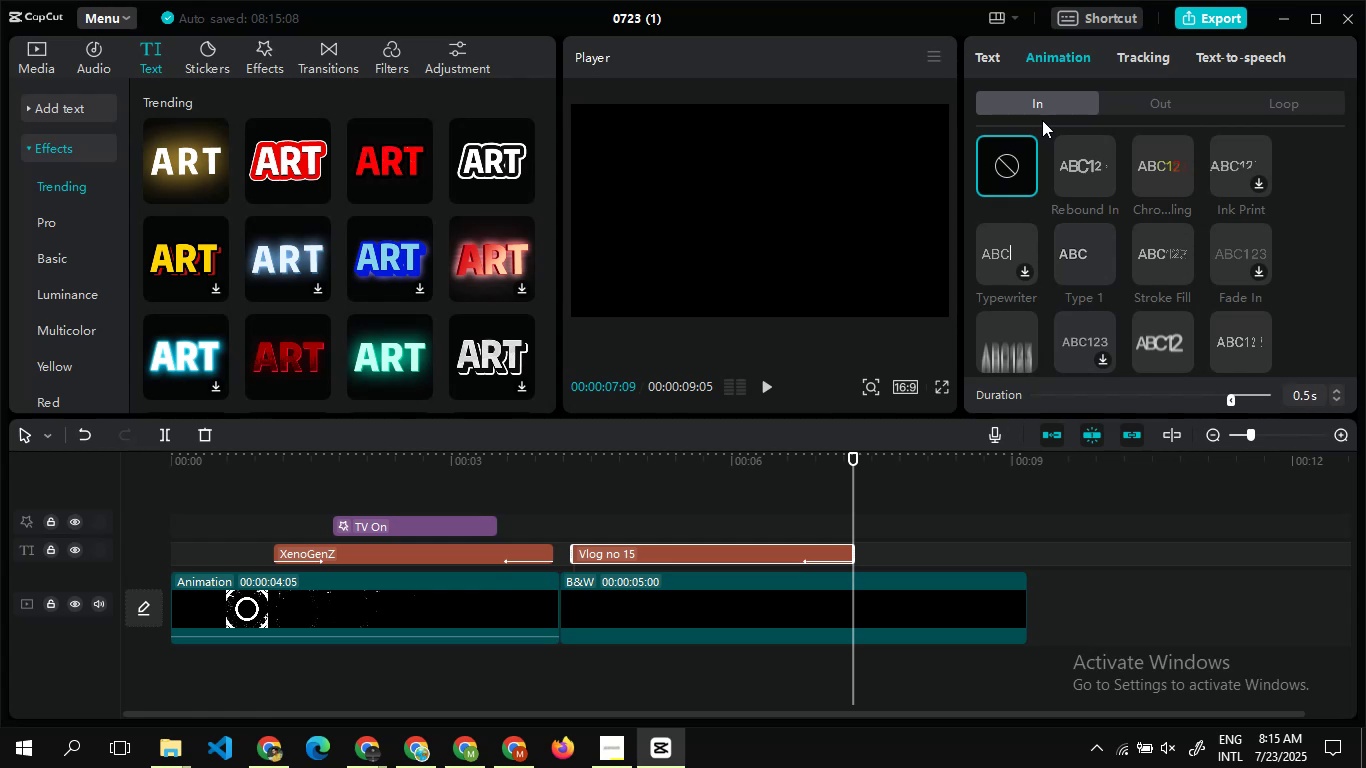 
left_click([716, 553])
 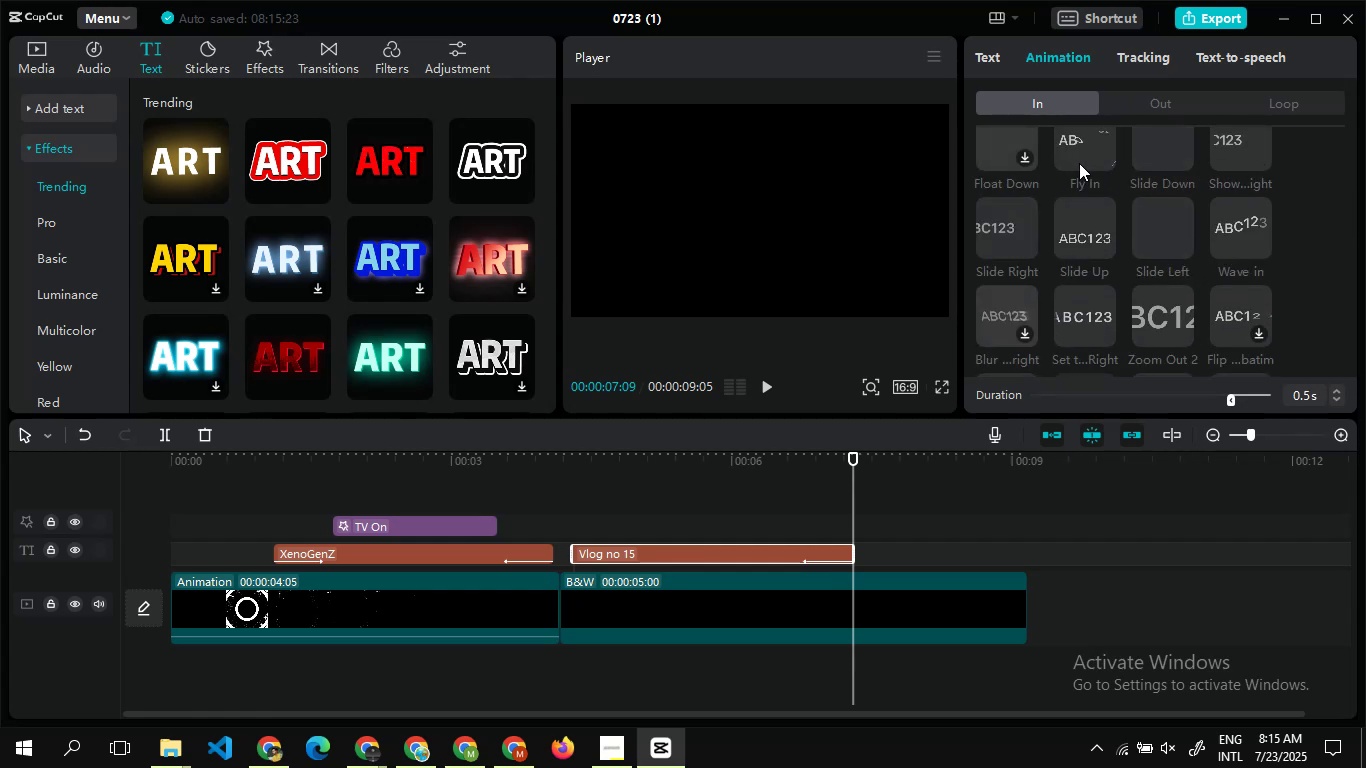 
wait(5.9)
 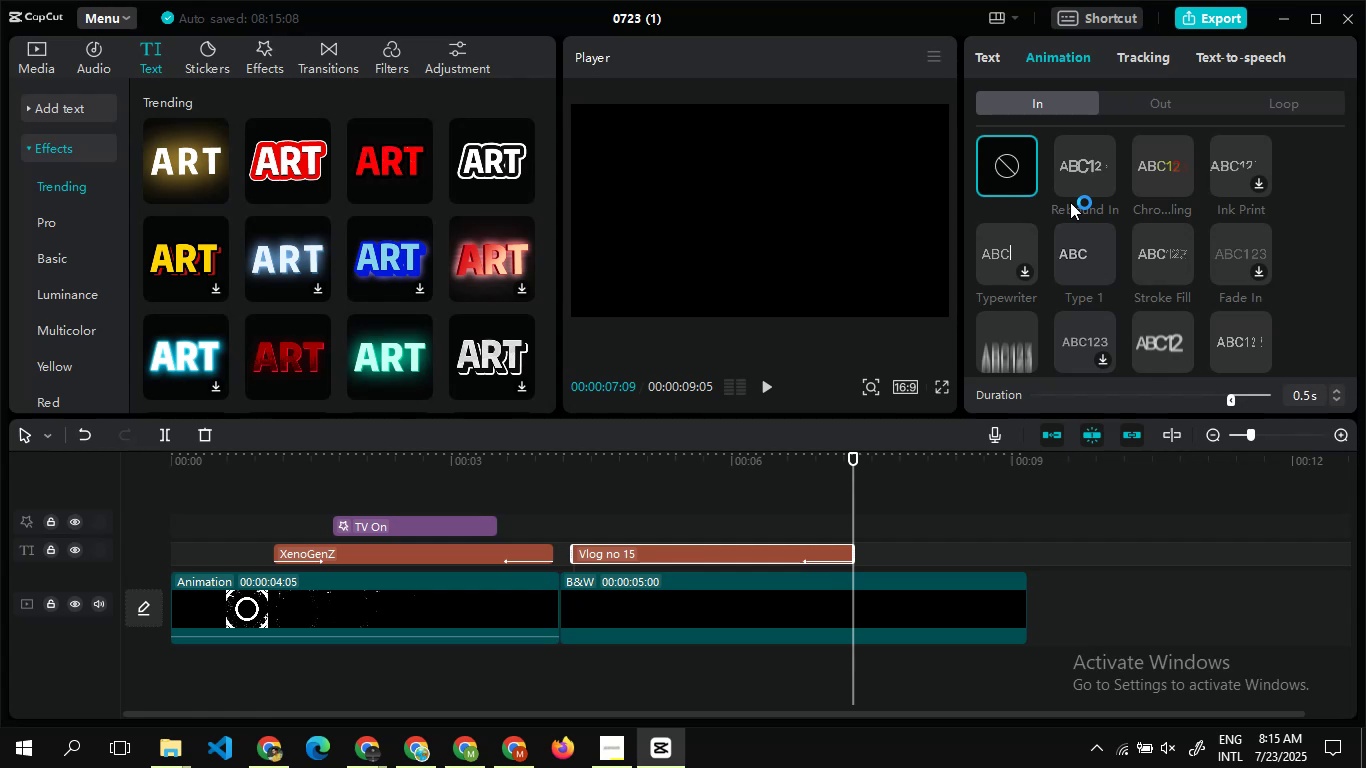 
left_click([1069, 158])
 